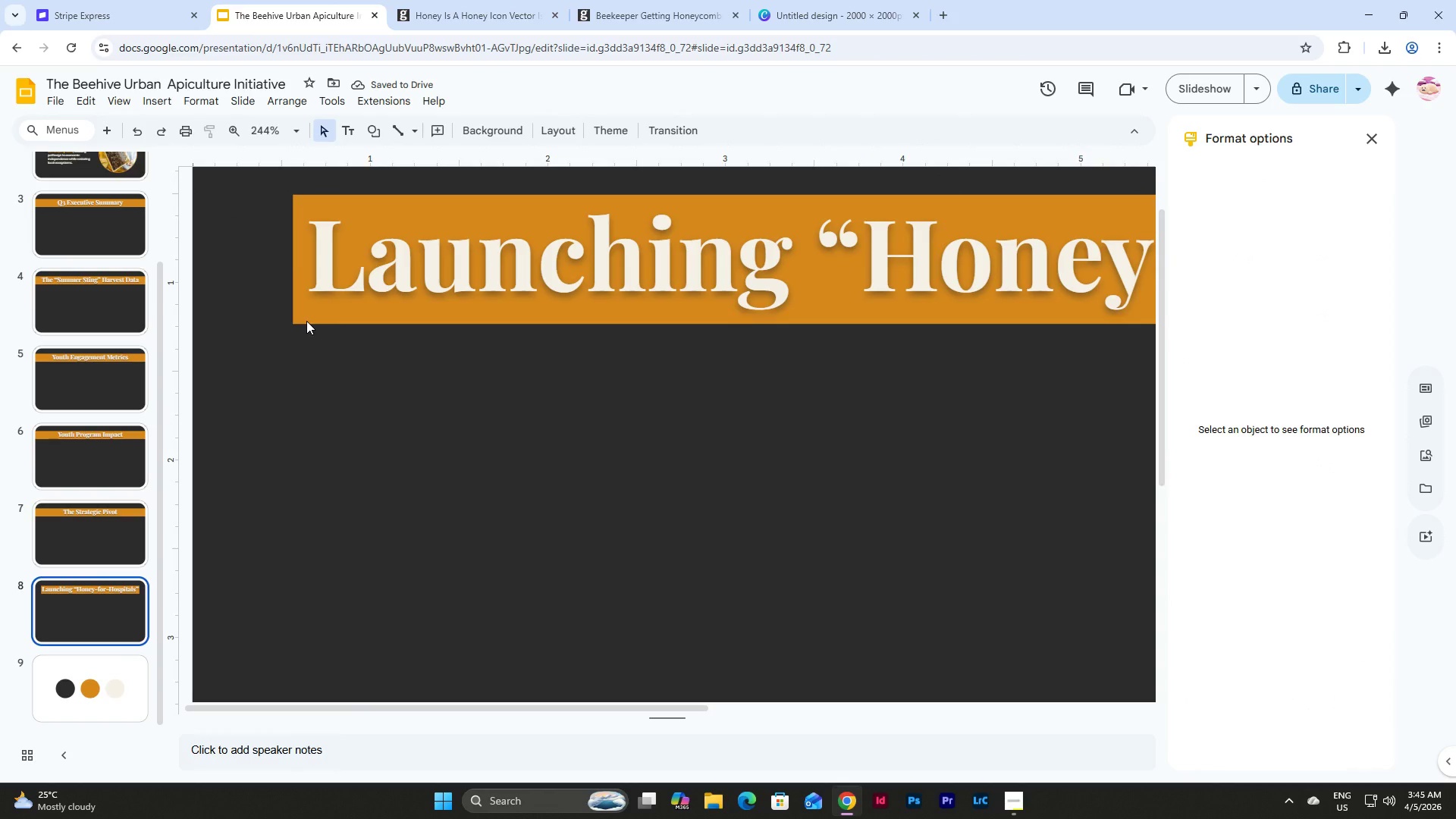 
left_click([306, 321])
 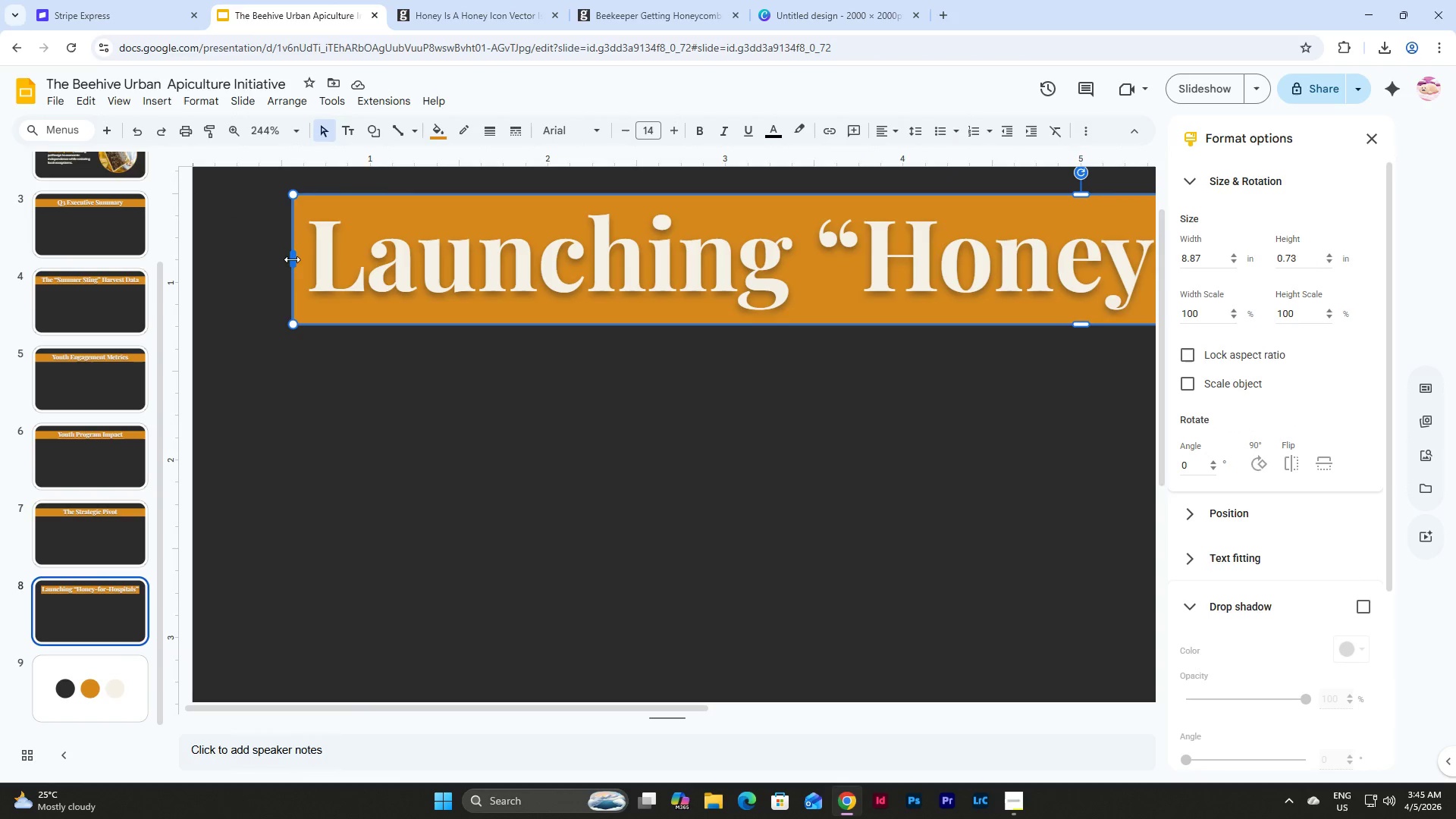 
left_click_drag(start_coordinate=[291, 259], to_coordinate=[191, 278])
 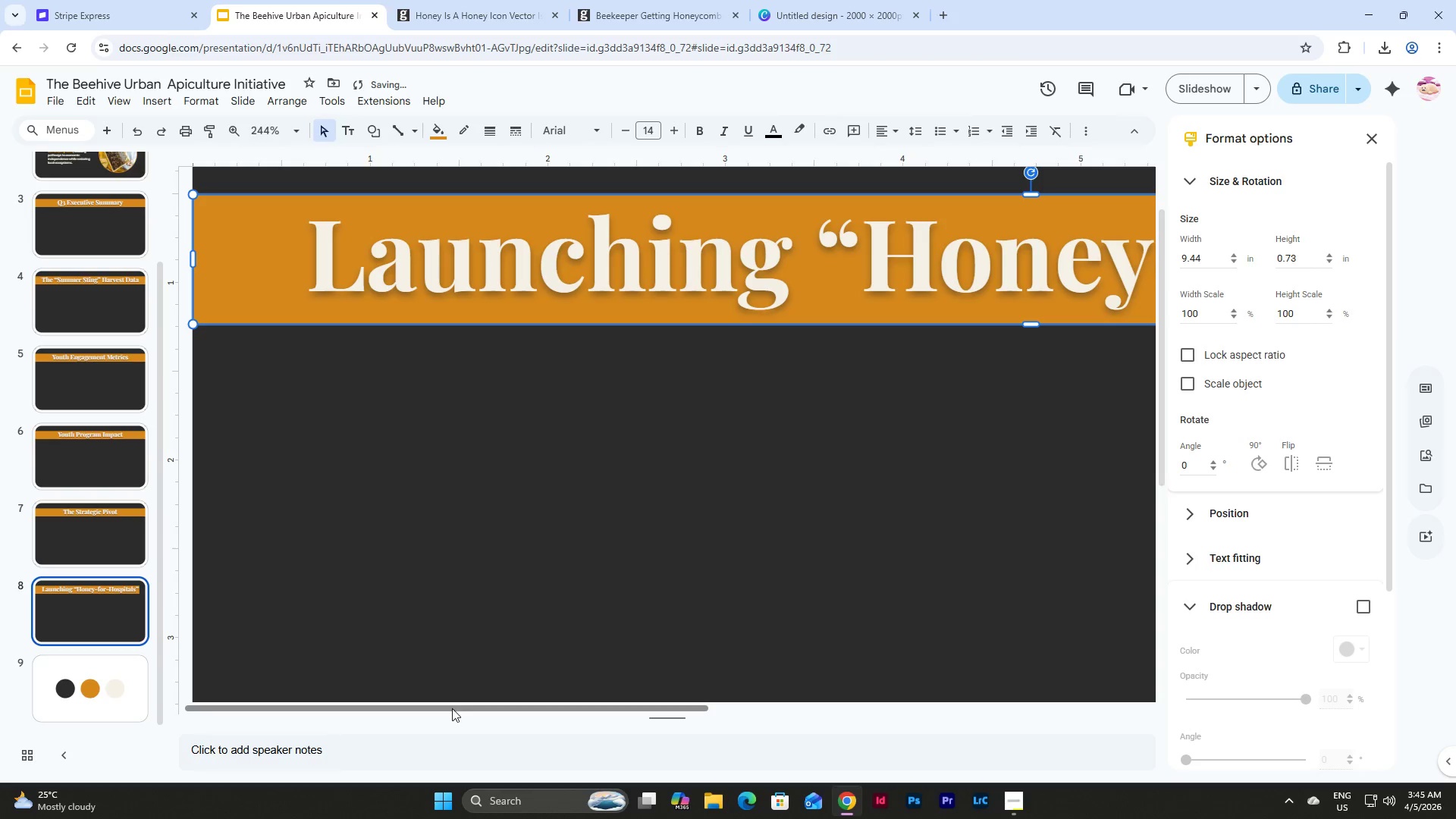 
left_click_drag(start_coordinate=[452, 710], to_coordinate=[1081, 730])
 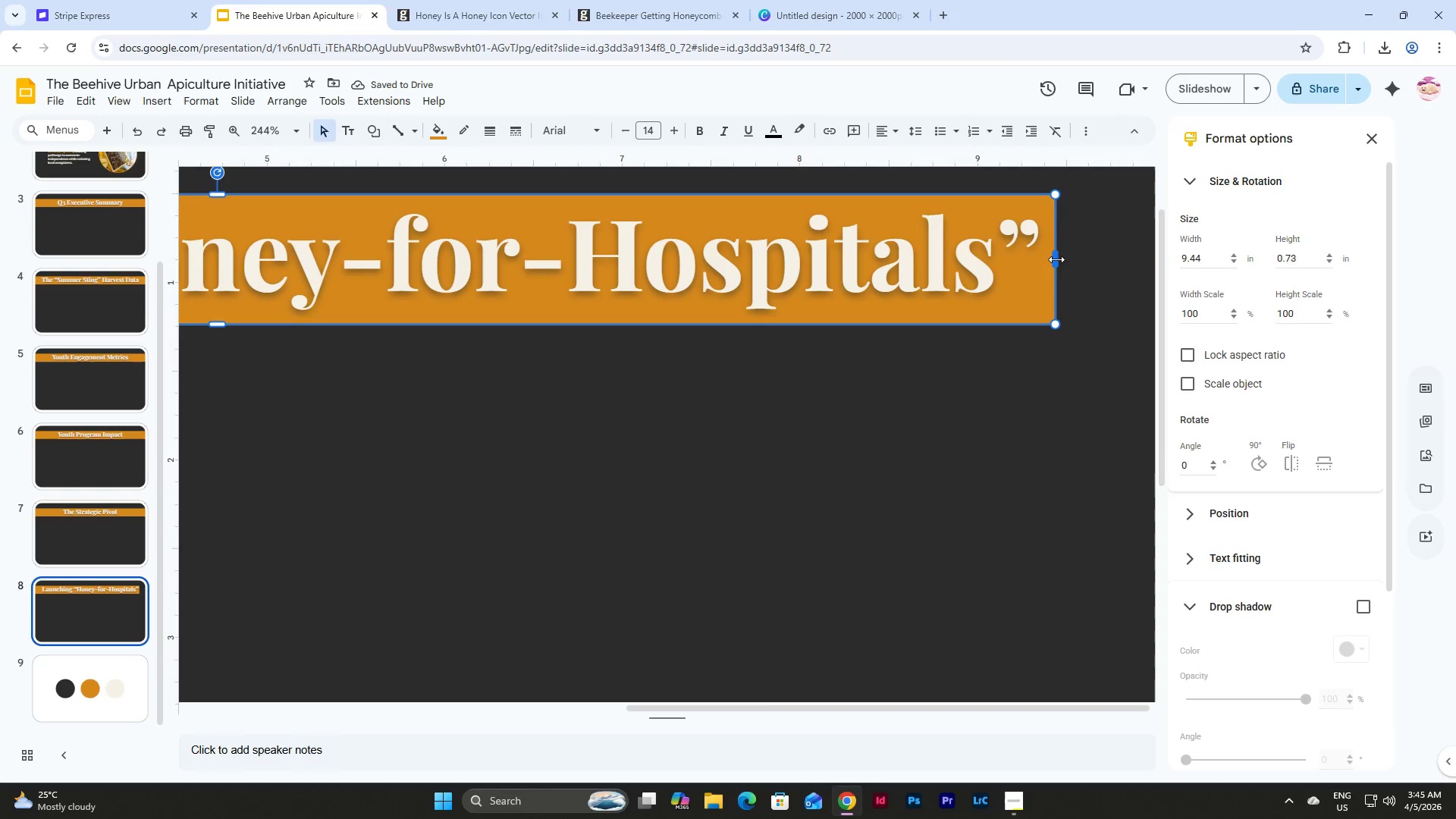 
left_click_drag(start_coordinate=[1056, 259], to_coordinate=[1153, 281])
 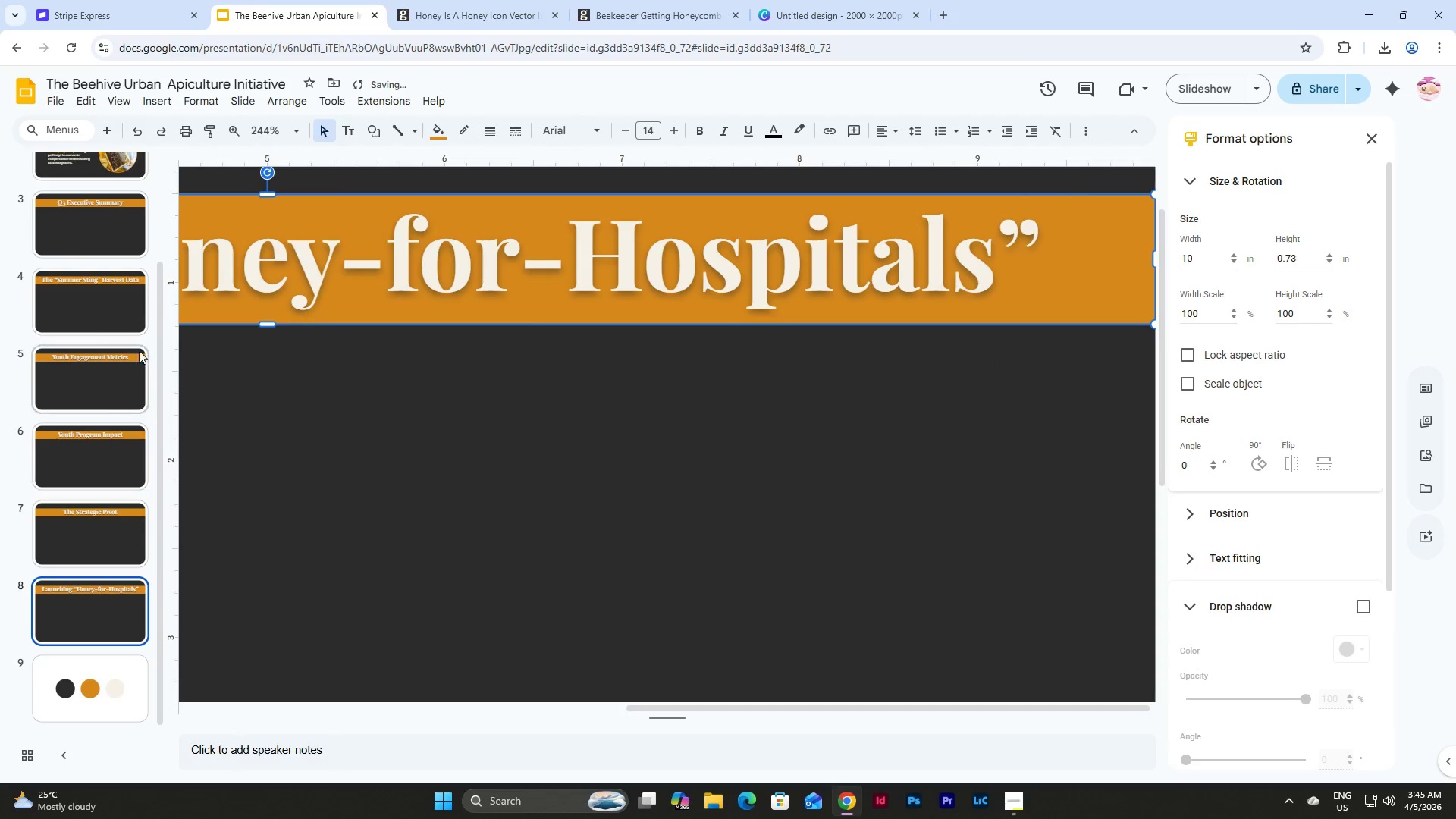 
scroll: coordinate [142, 332], scroll_direction: up, amount: 5.0
 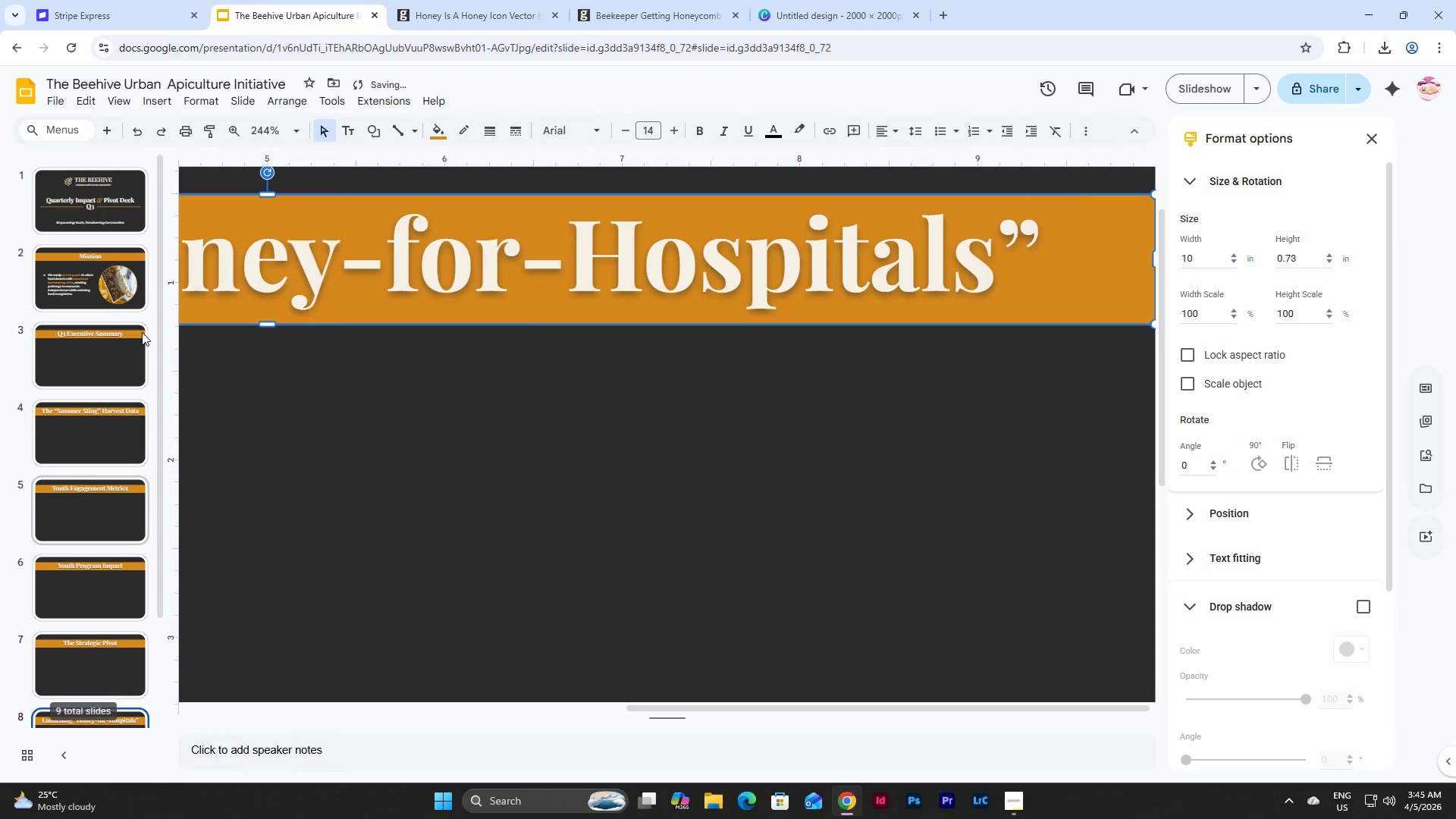 
scroll: coordinate [142, 332], scroll_direction: down, amount: 5.0
 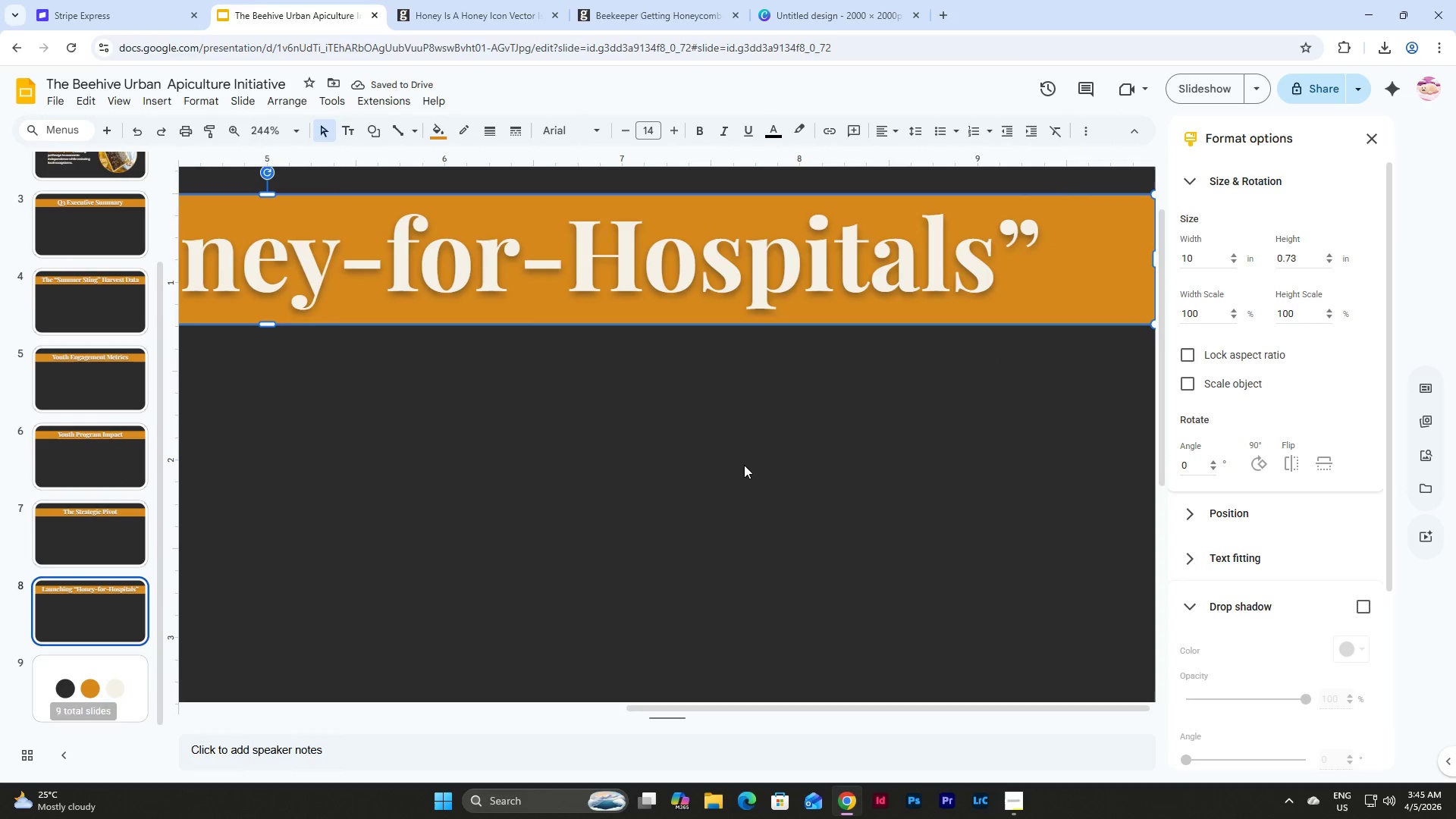 
hold_key(key=ControlLeft, duration=0.91)
scroll: coordinate [937, 428], scroll_direction: down, amount: 5.0
 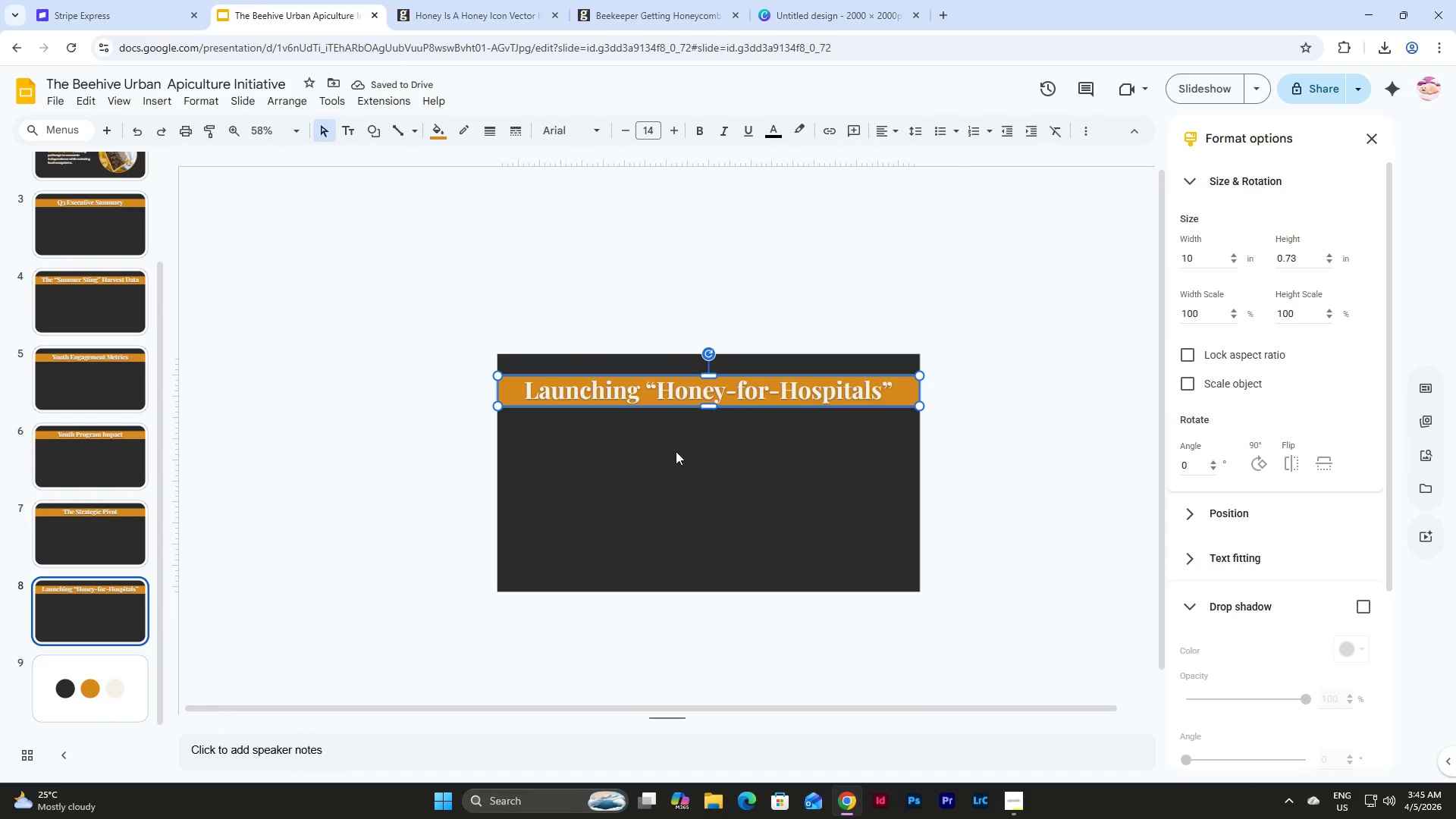 
hold_key(key=ControlLeft, duration=1.5)
 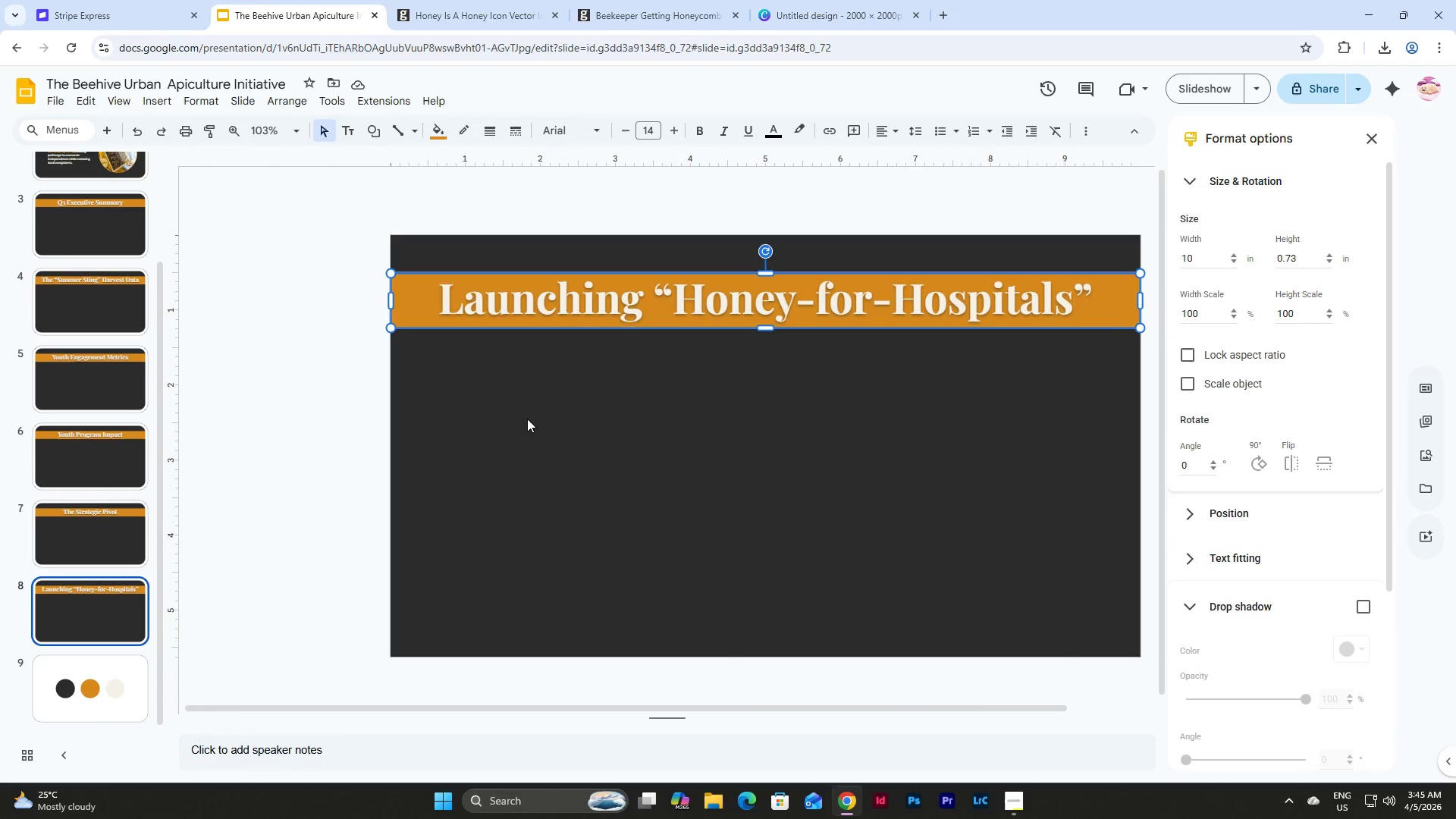 
key(Control+ControlLeft)
 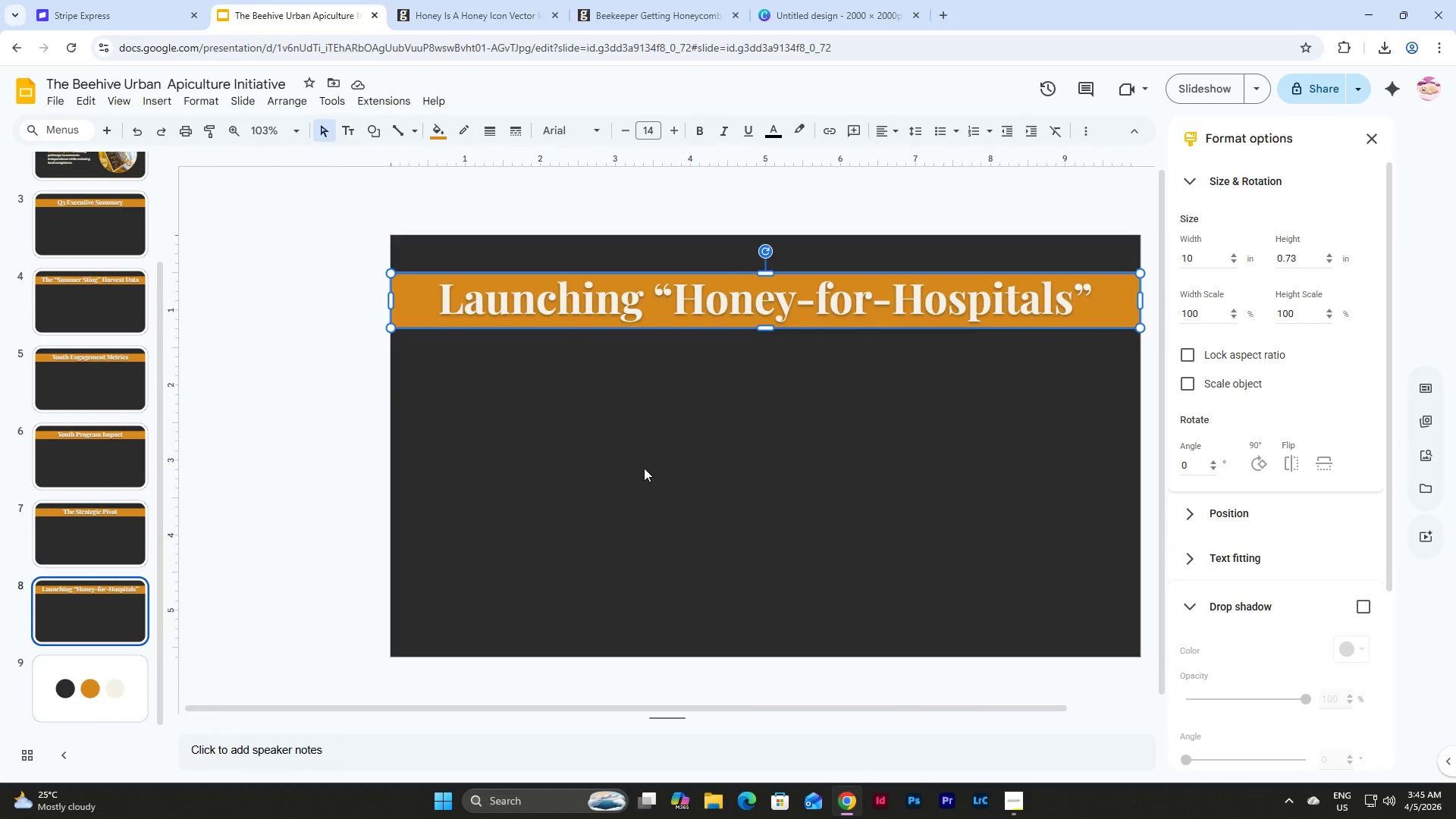 
key(Control+ControlLeft)
 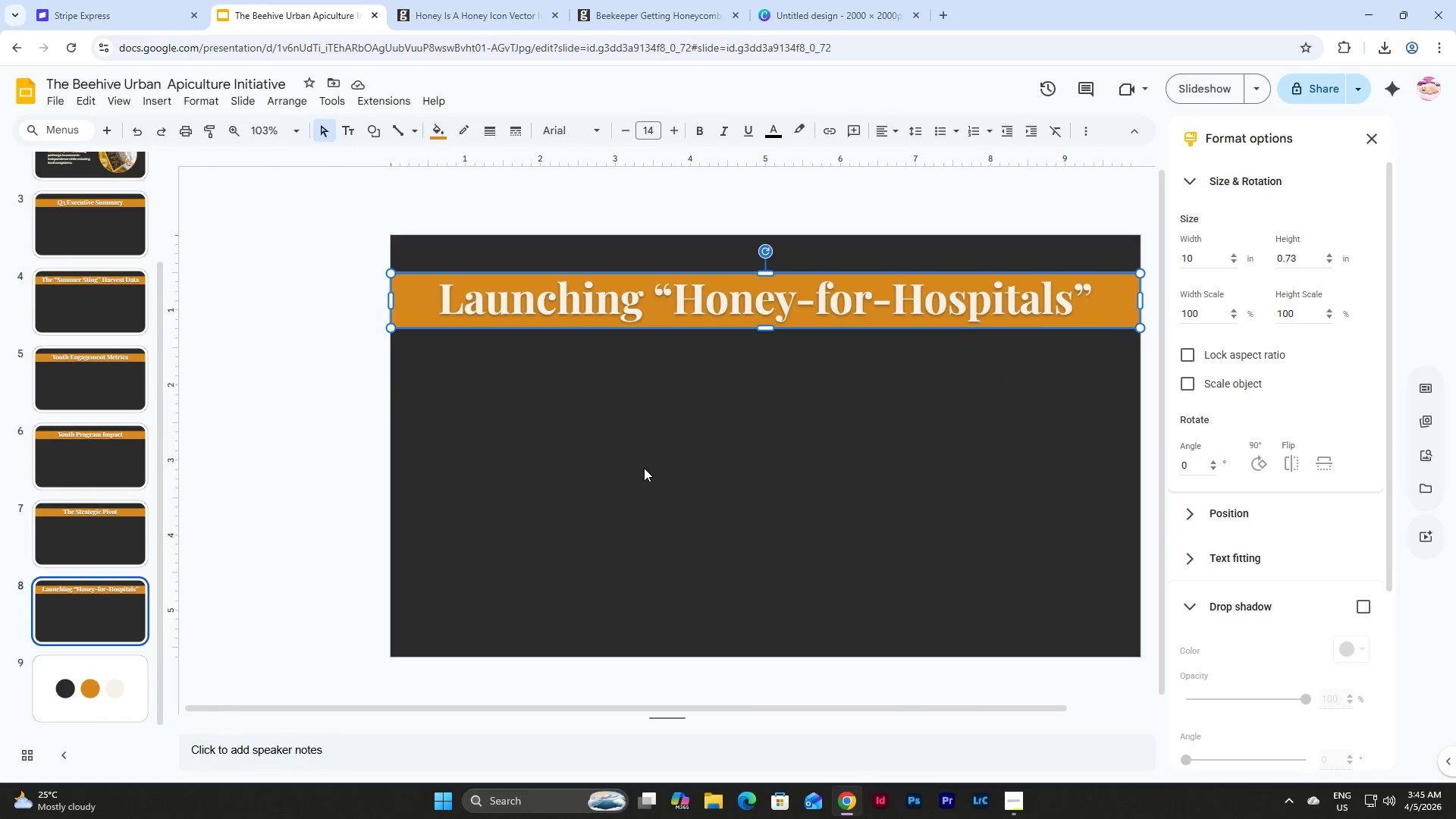 
key(Control+ControlLeft)
 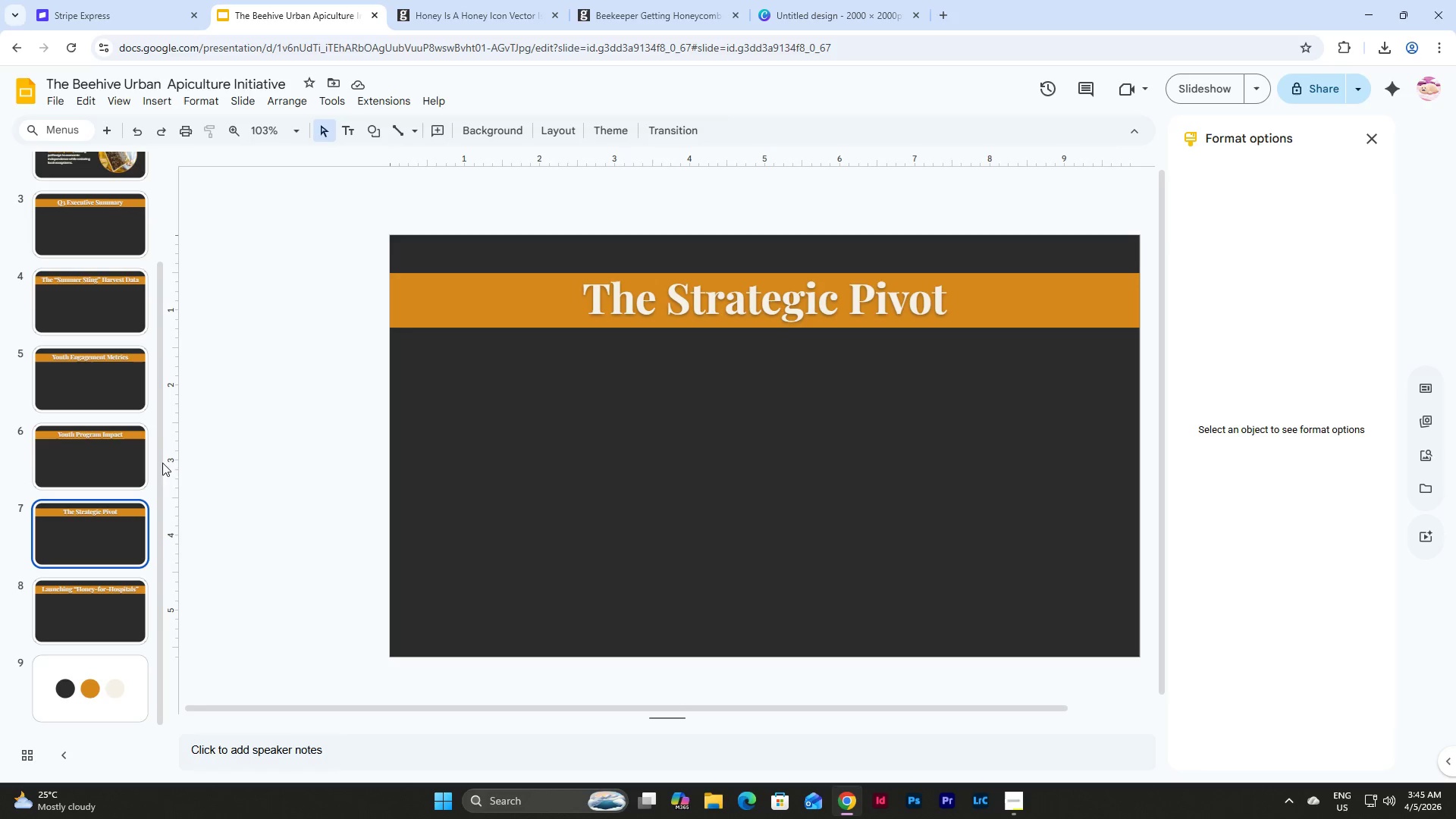 
scroll: coordinate [118, 232], scroll_direction: up, amount: 3.0
 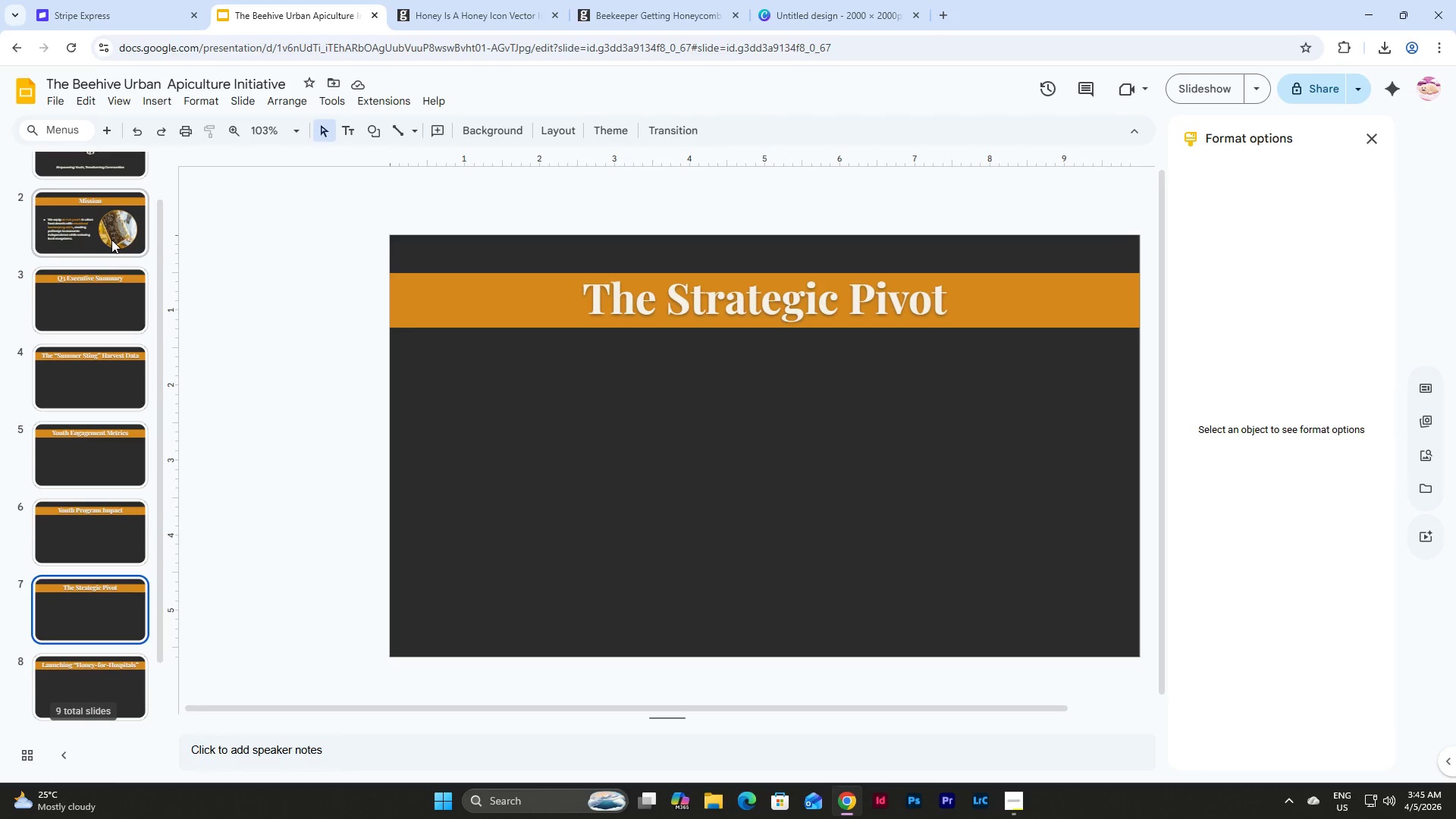 
left_click([111, 240])
 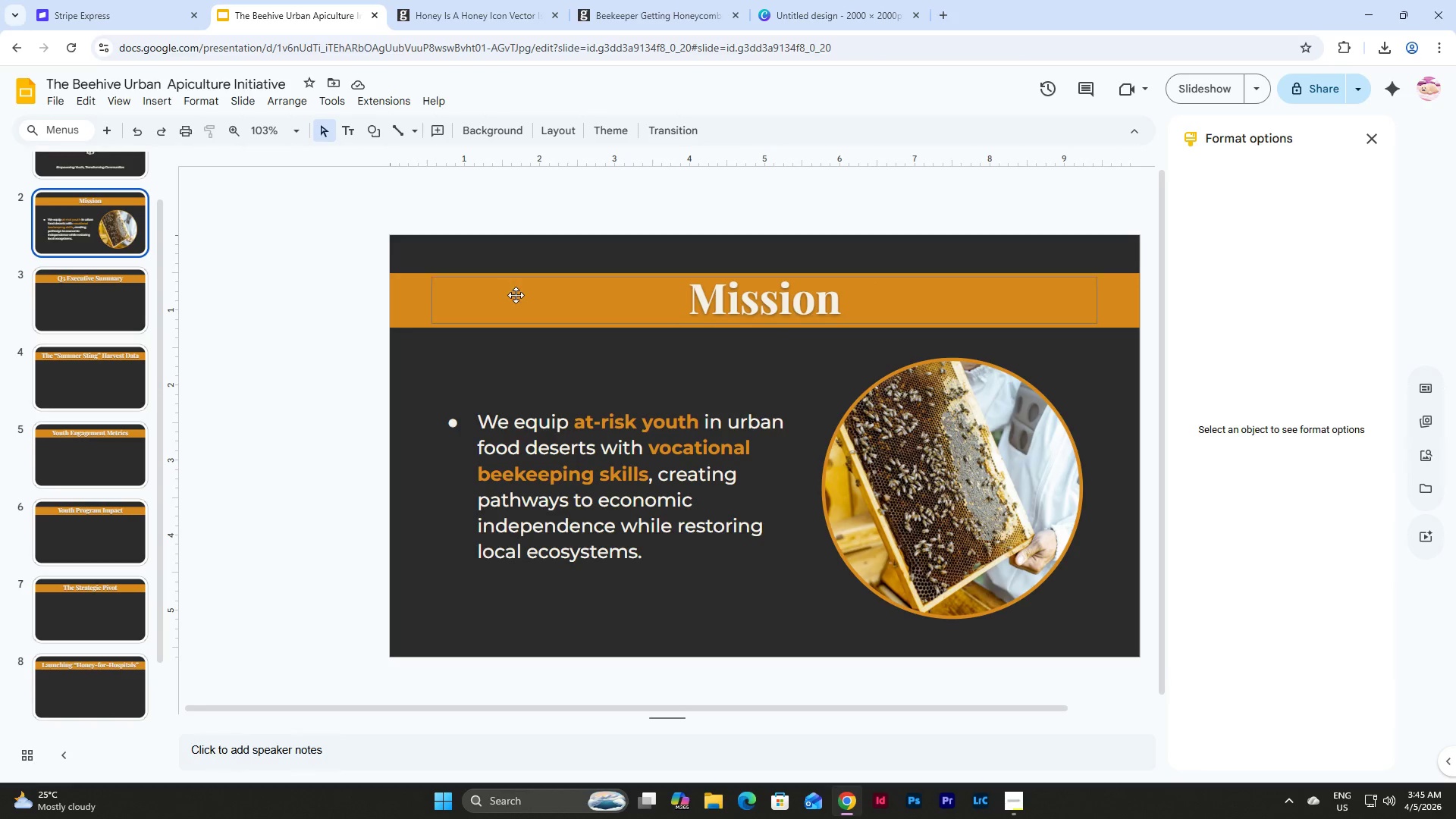 
left_click([516, 295])
 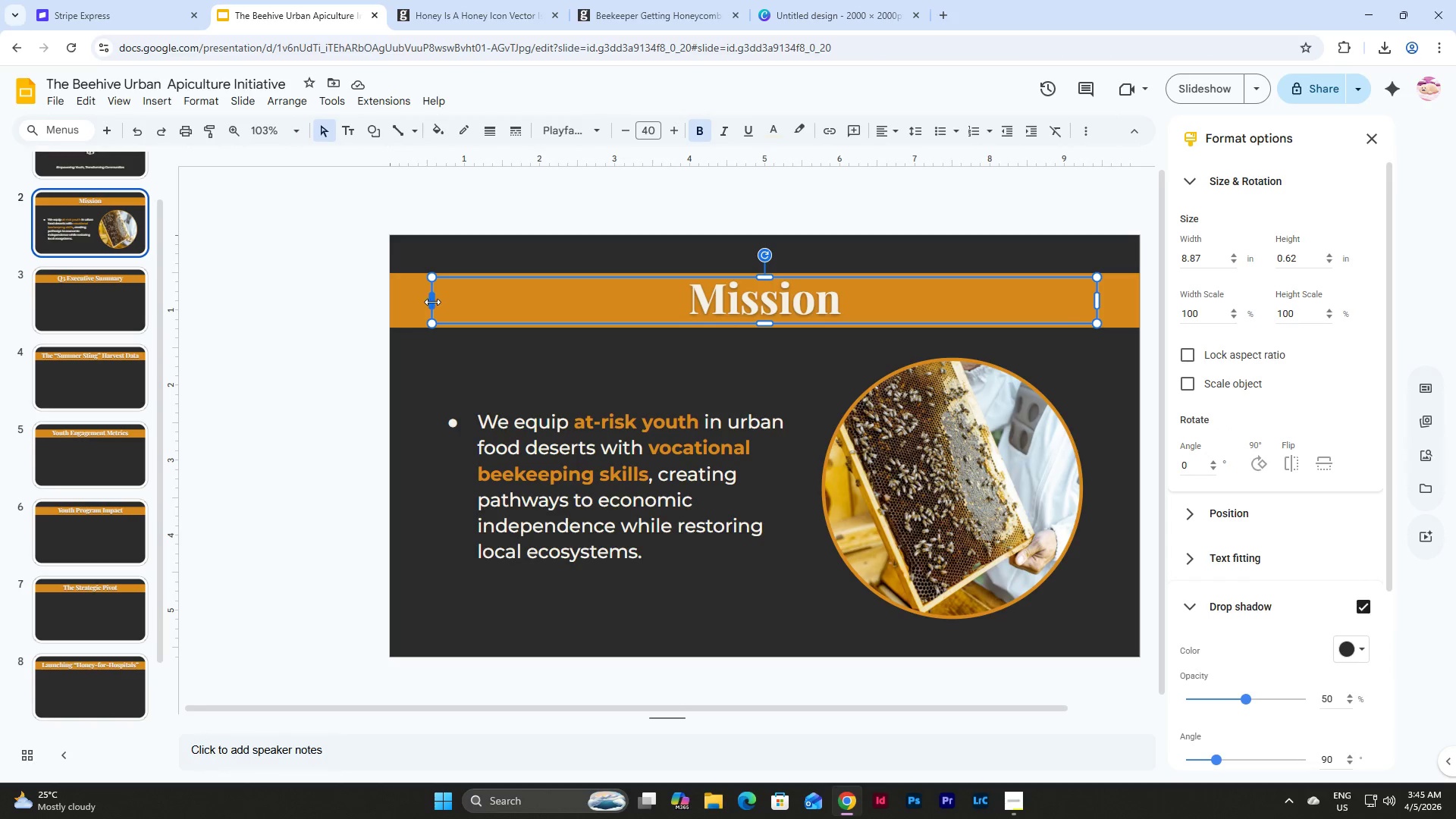 
left_click_drag(start_coordinate=[432, 302], to_coordinate=[389, 302])
 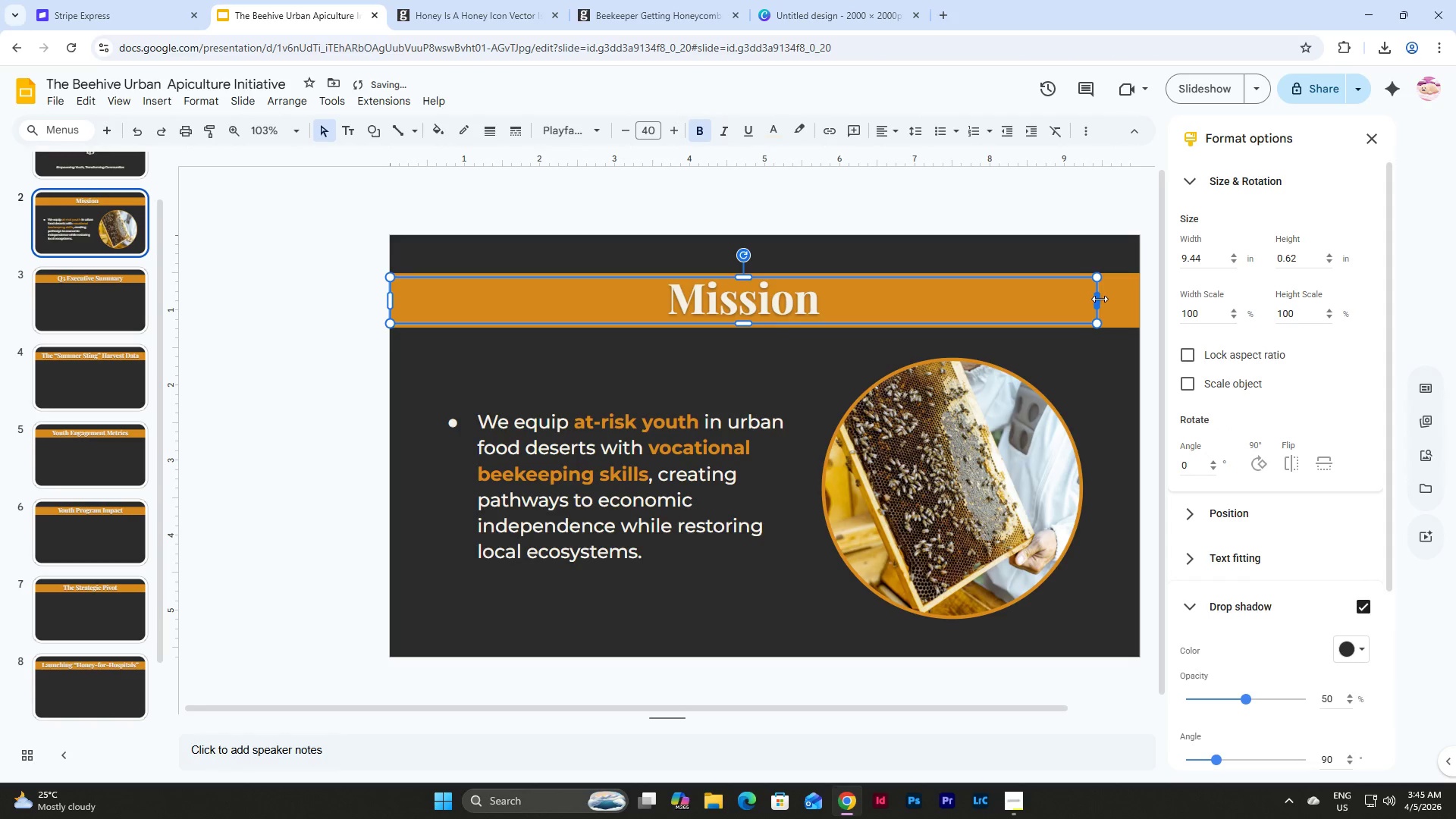 
left_click_drag(start_coordinate=[1100, 299], to_coordinate=[1138, 303])
 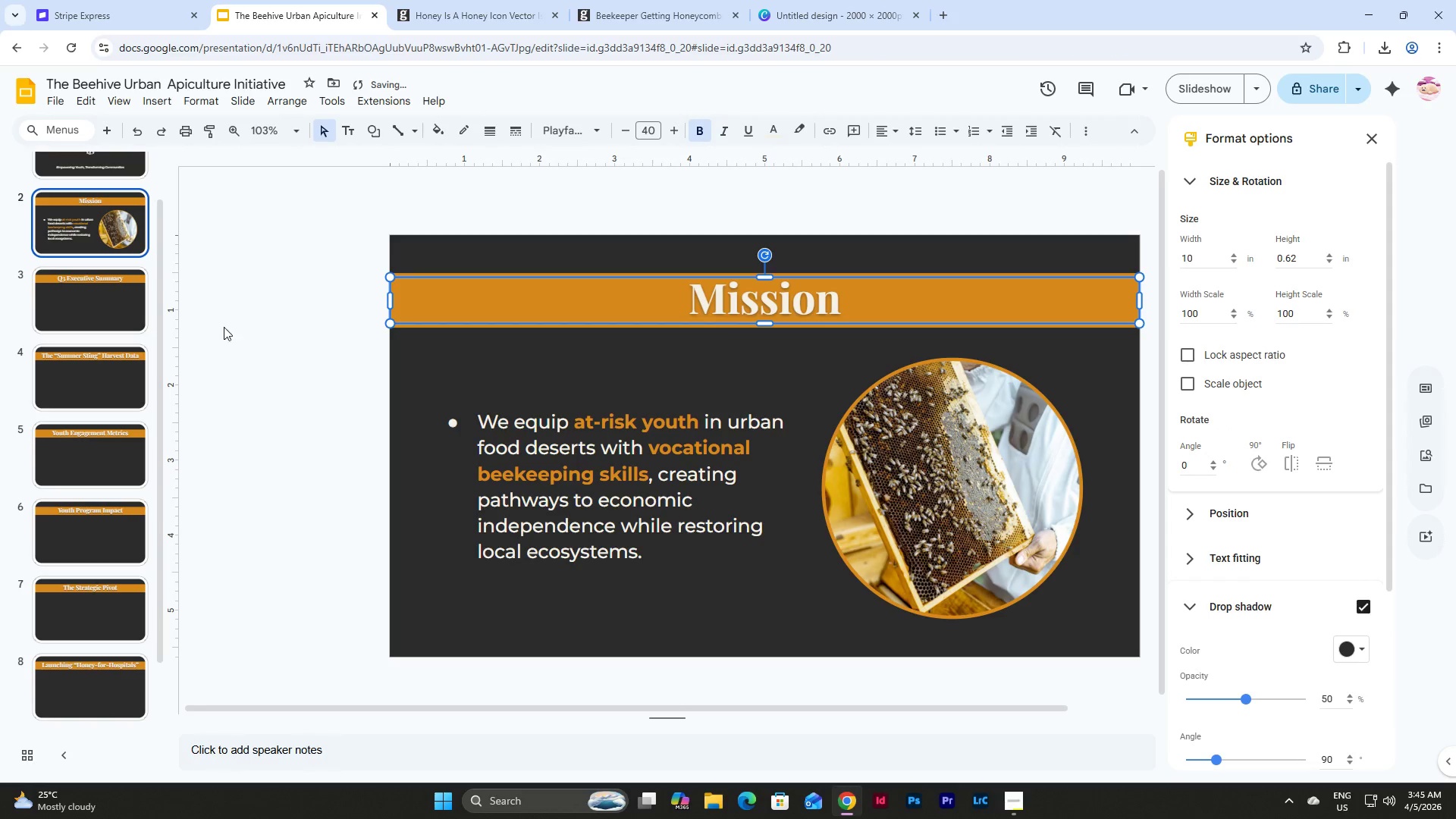 
left_click([68, 310])
 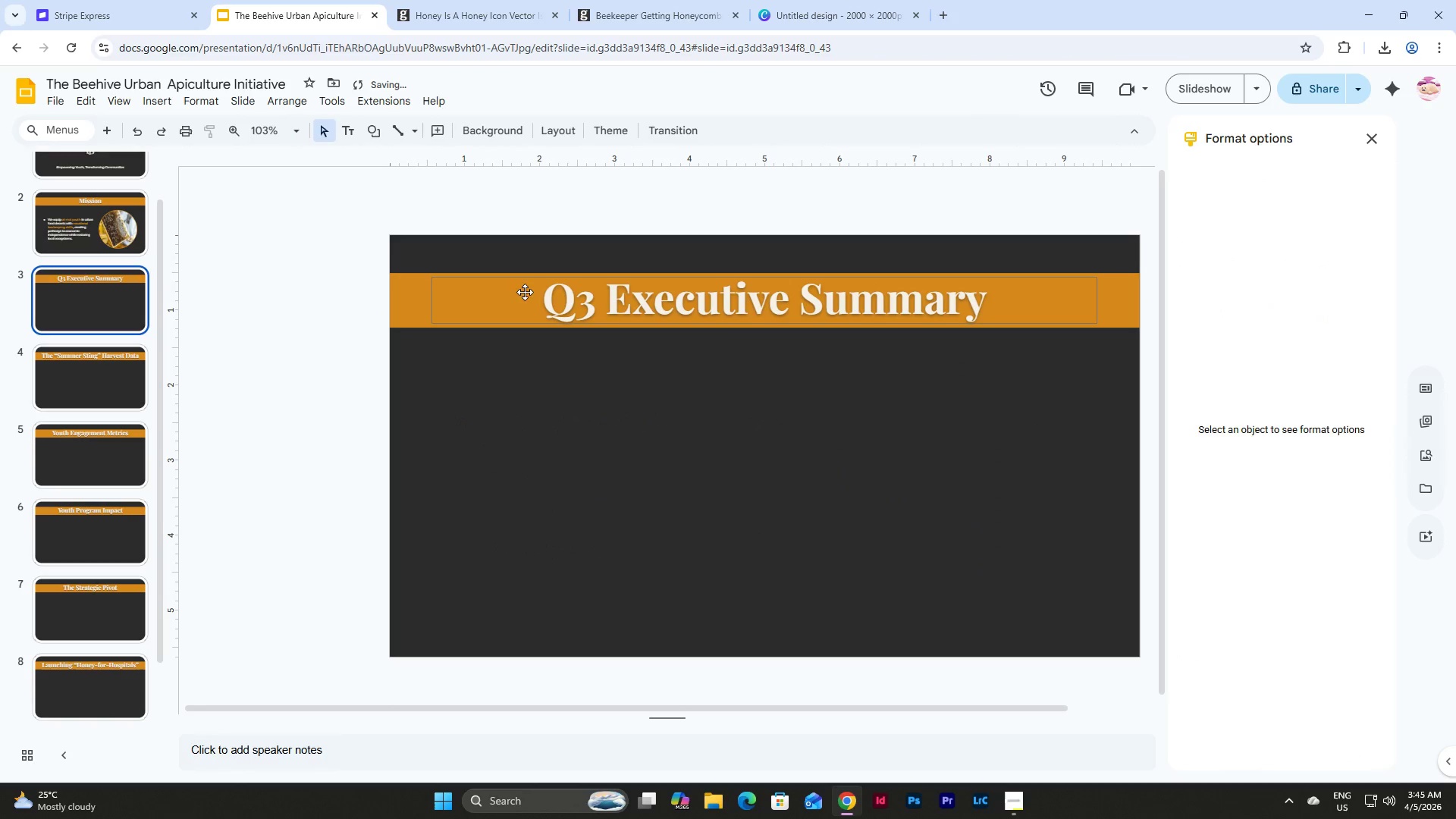 
left_click([532, 287])
 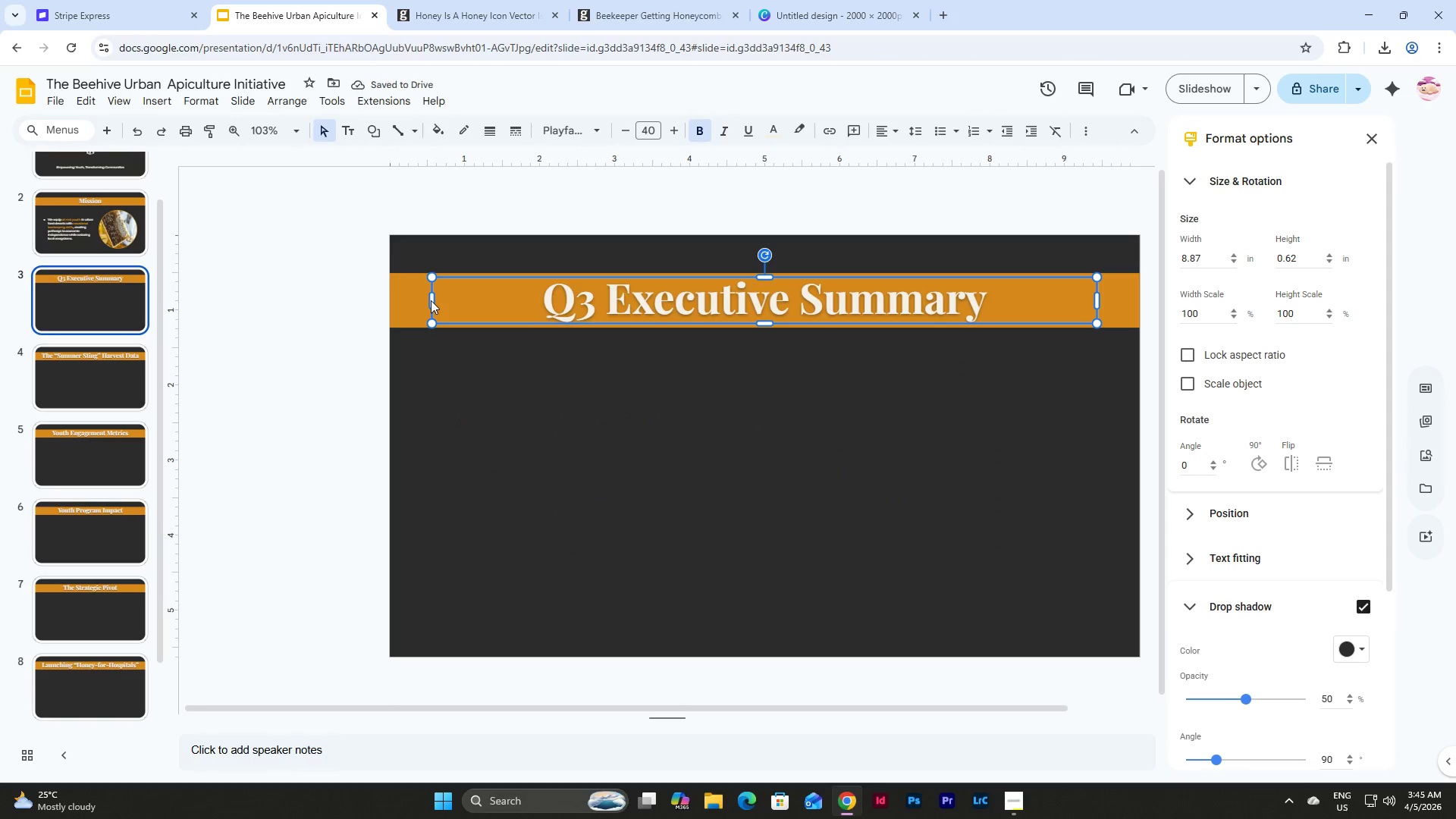 
left_click_drag(start_coordinate=[431, 300], to_coordinate=[387, 301])
 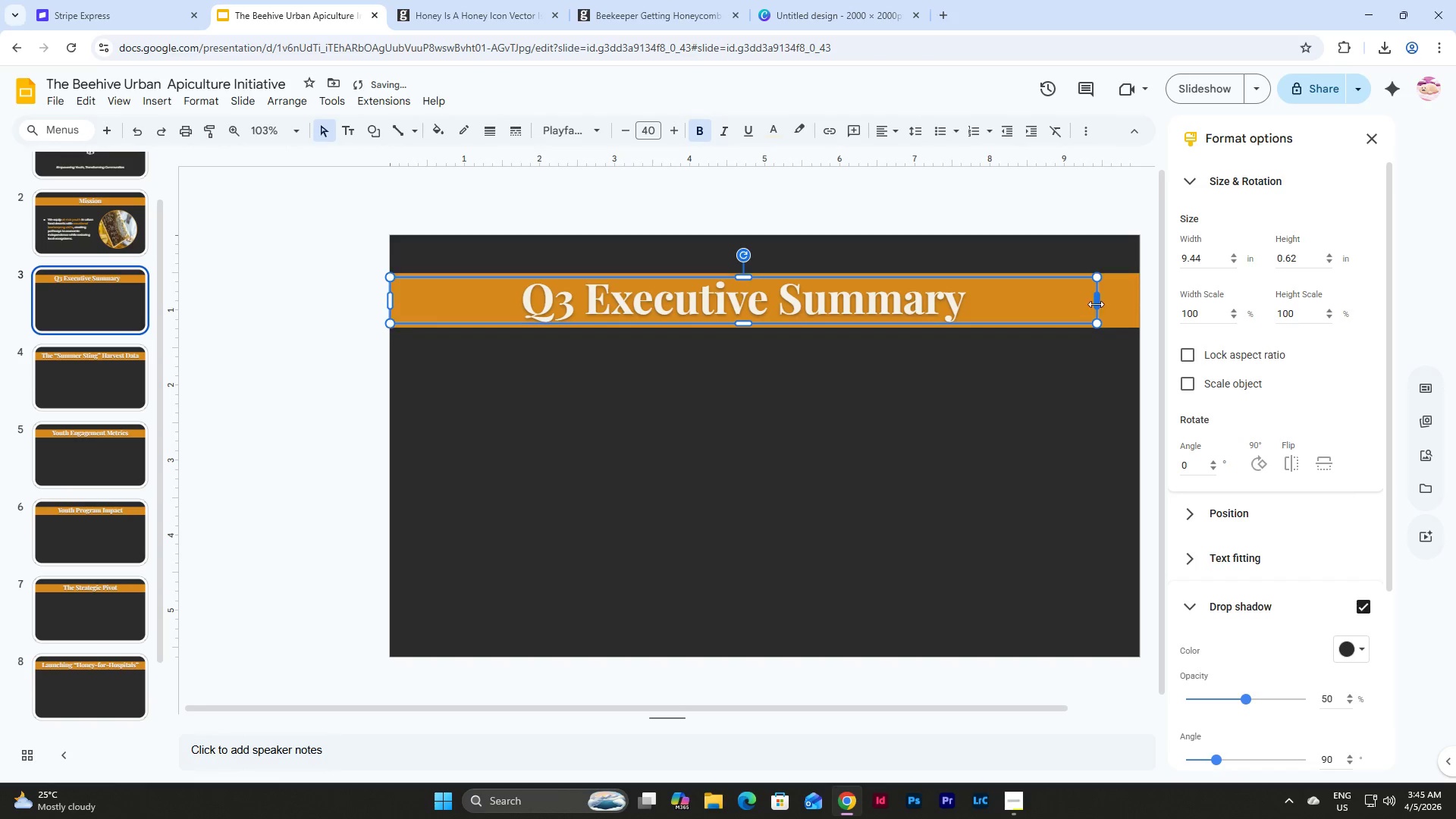 
left_click_drag(start_coordinate=[1094, 305], to_coordinate=[1139, 303])
 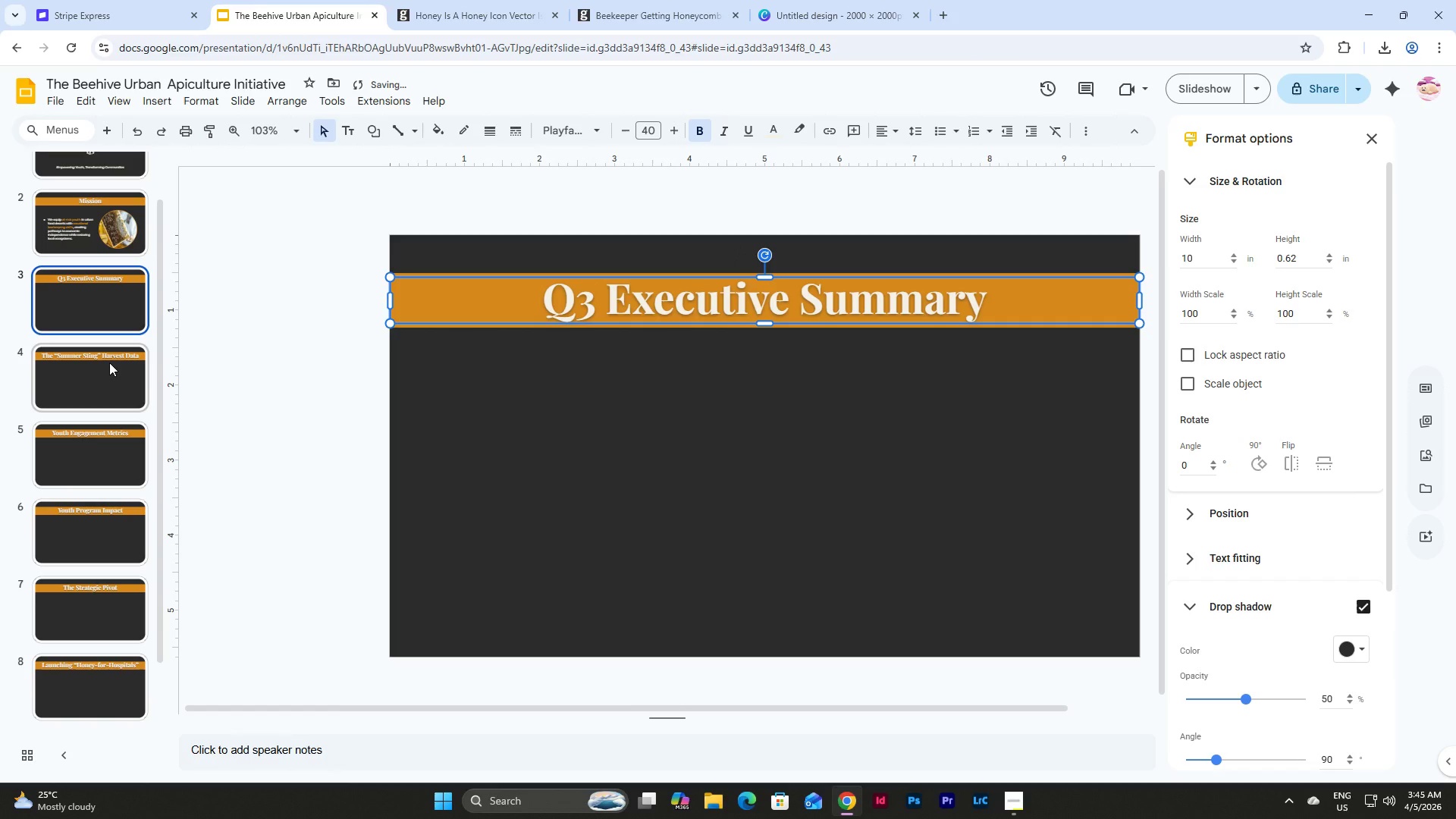 
left_click([109, 362])
 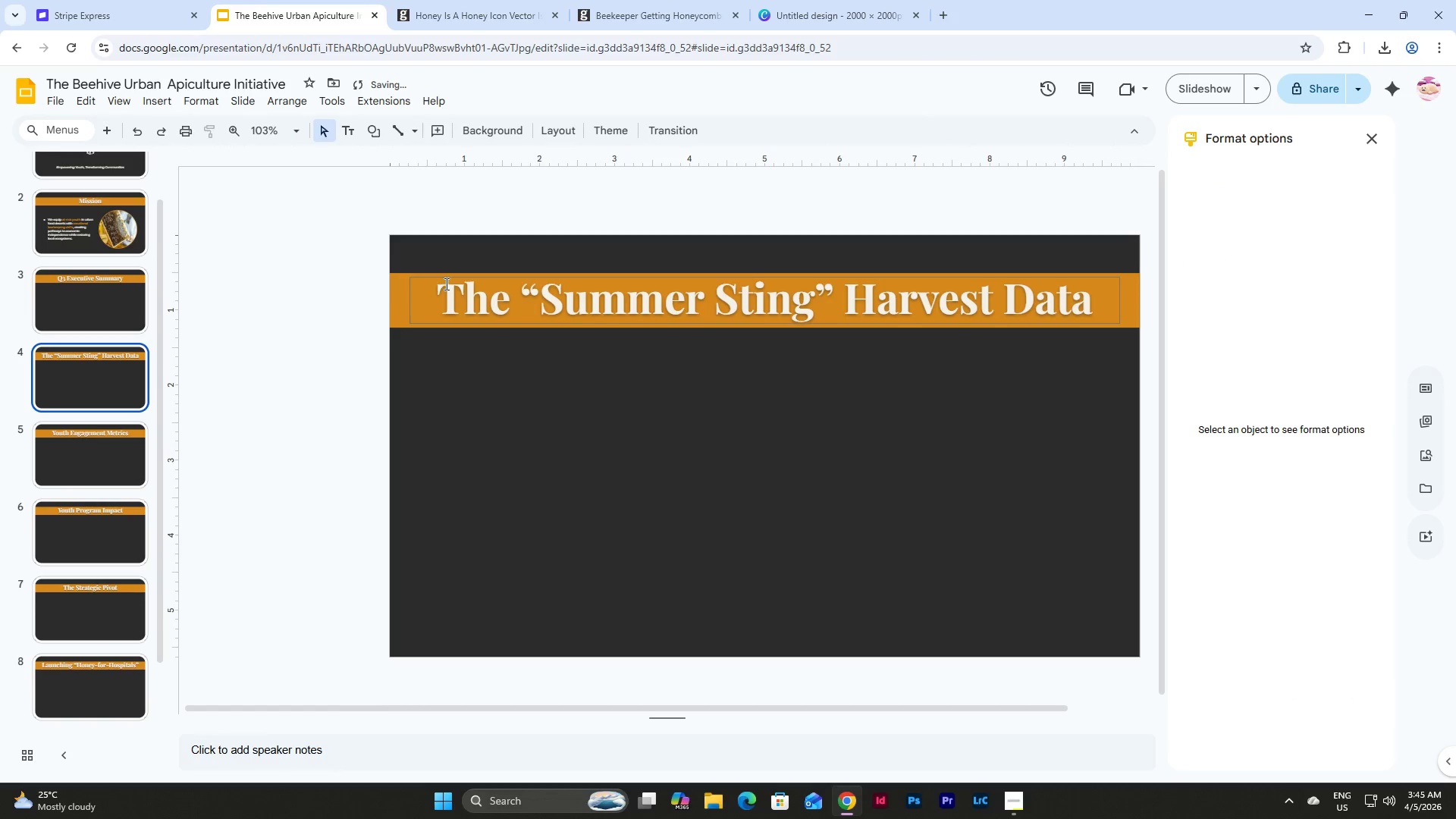 
left_click([447, 284])
 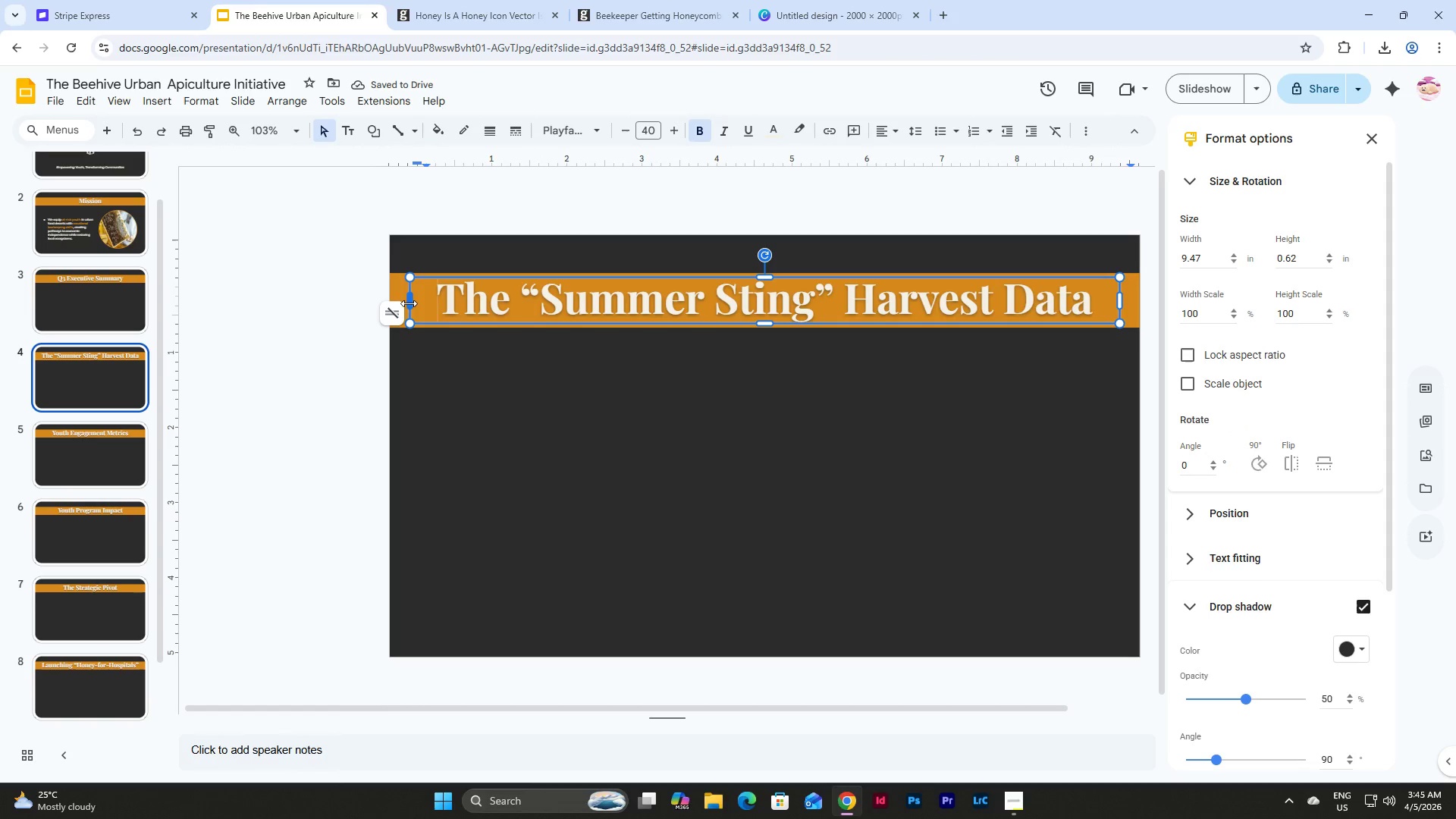 
left_click_drag(start_coordinate=[409, 303], to_coordinate=[388, 299])
 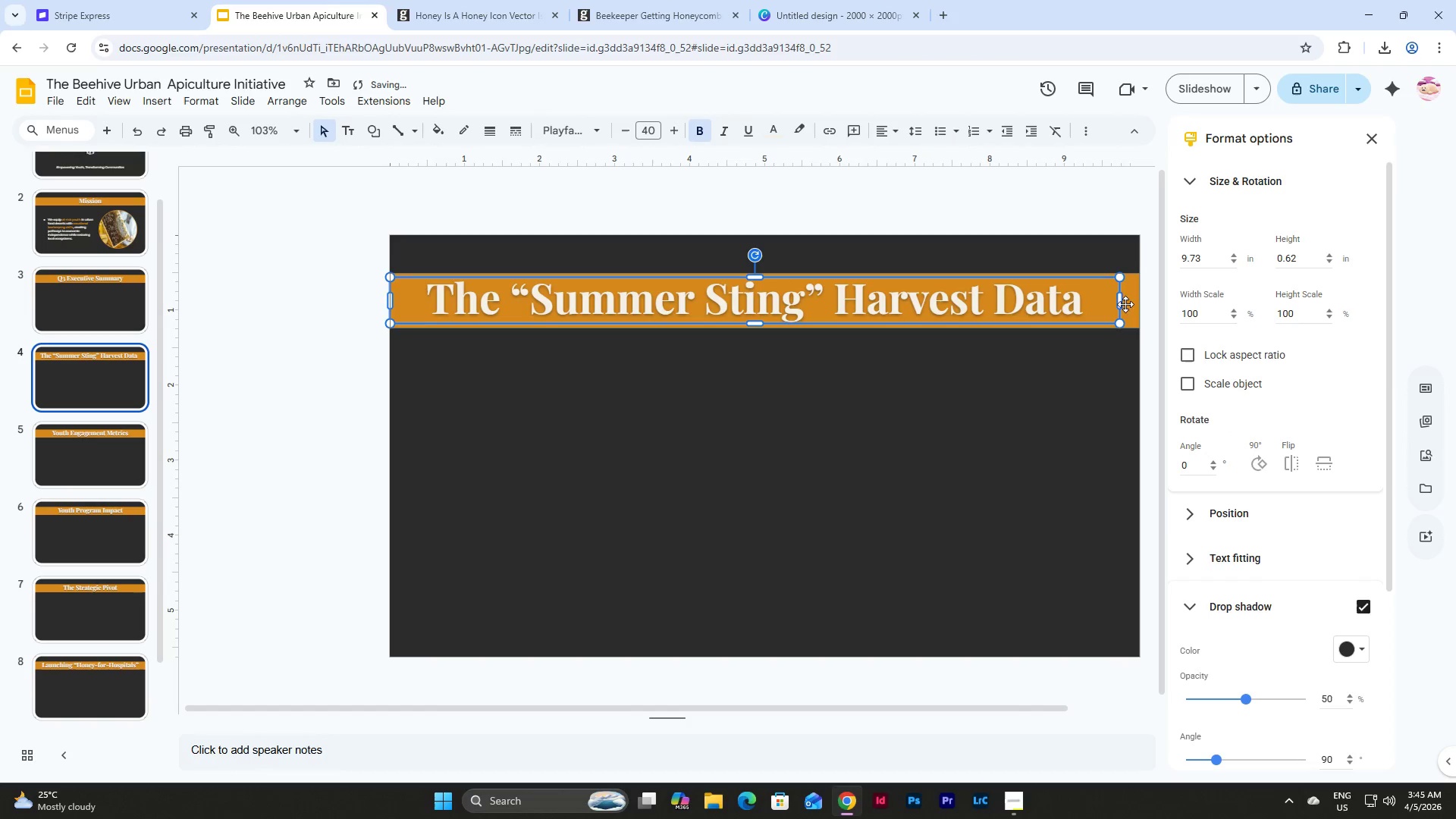 
left_click([1115, 301])
 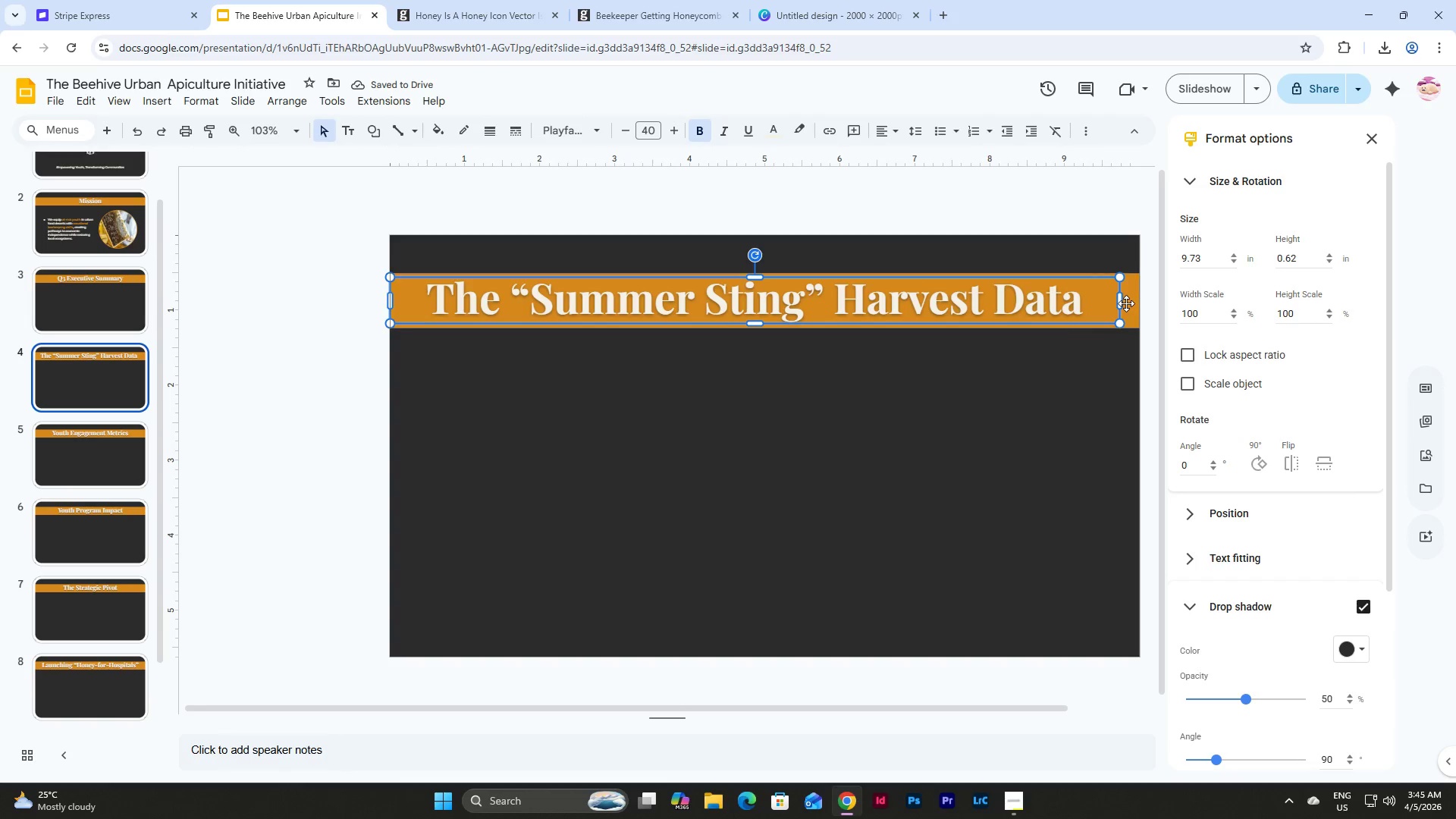 
left_click_drag(start_coordinate=[1121, 303], to_coordinate=[1141, 303])
 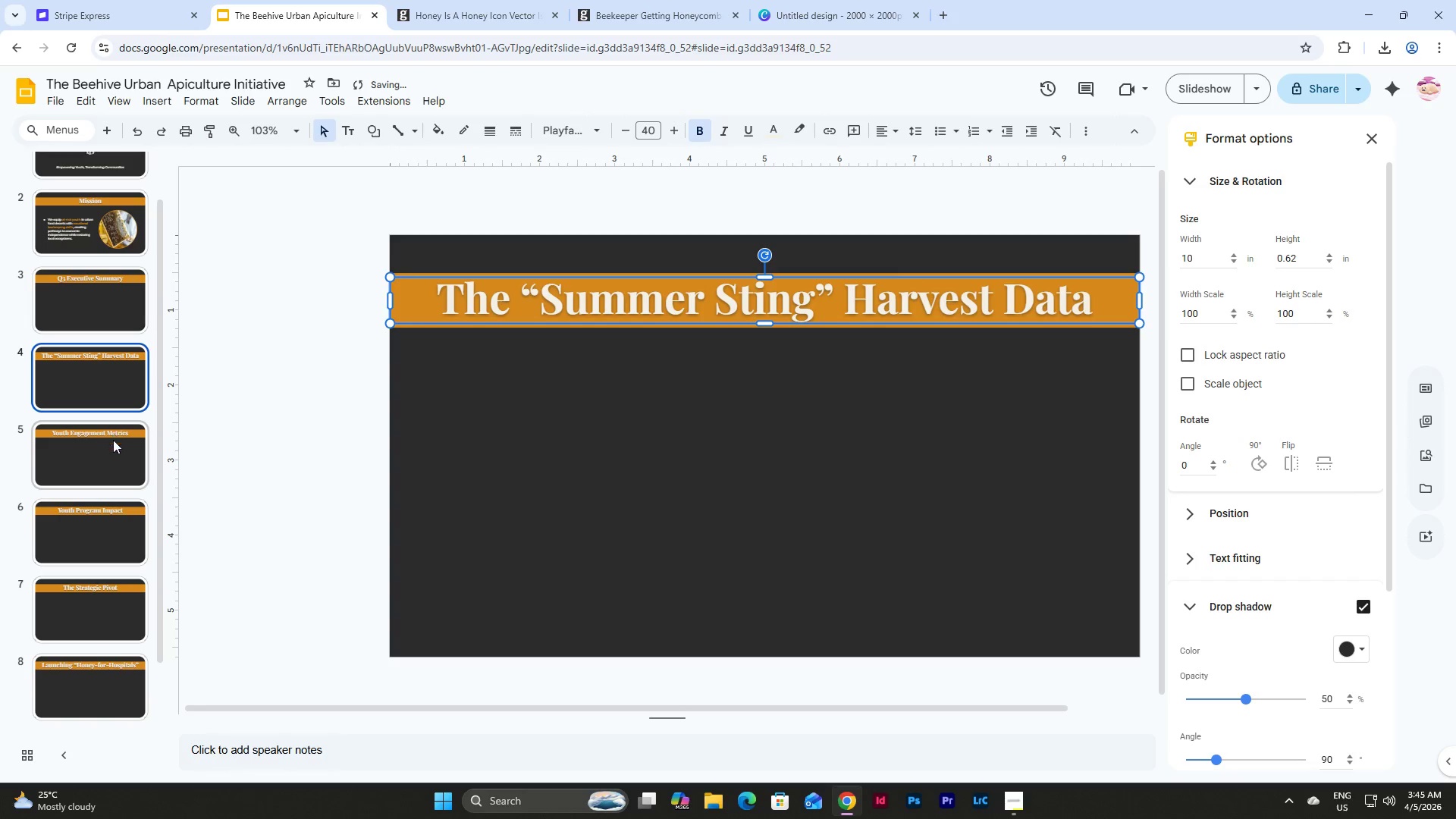 
left_click([104, 462])
 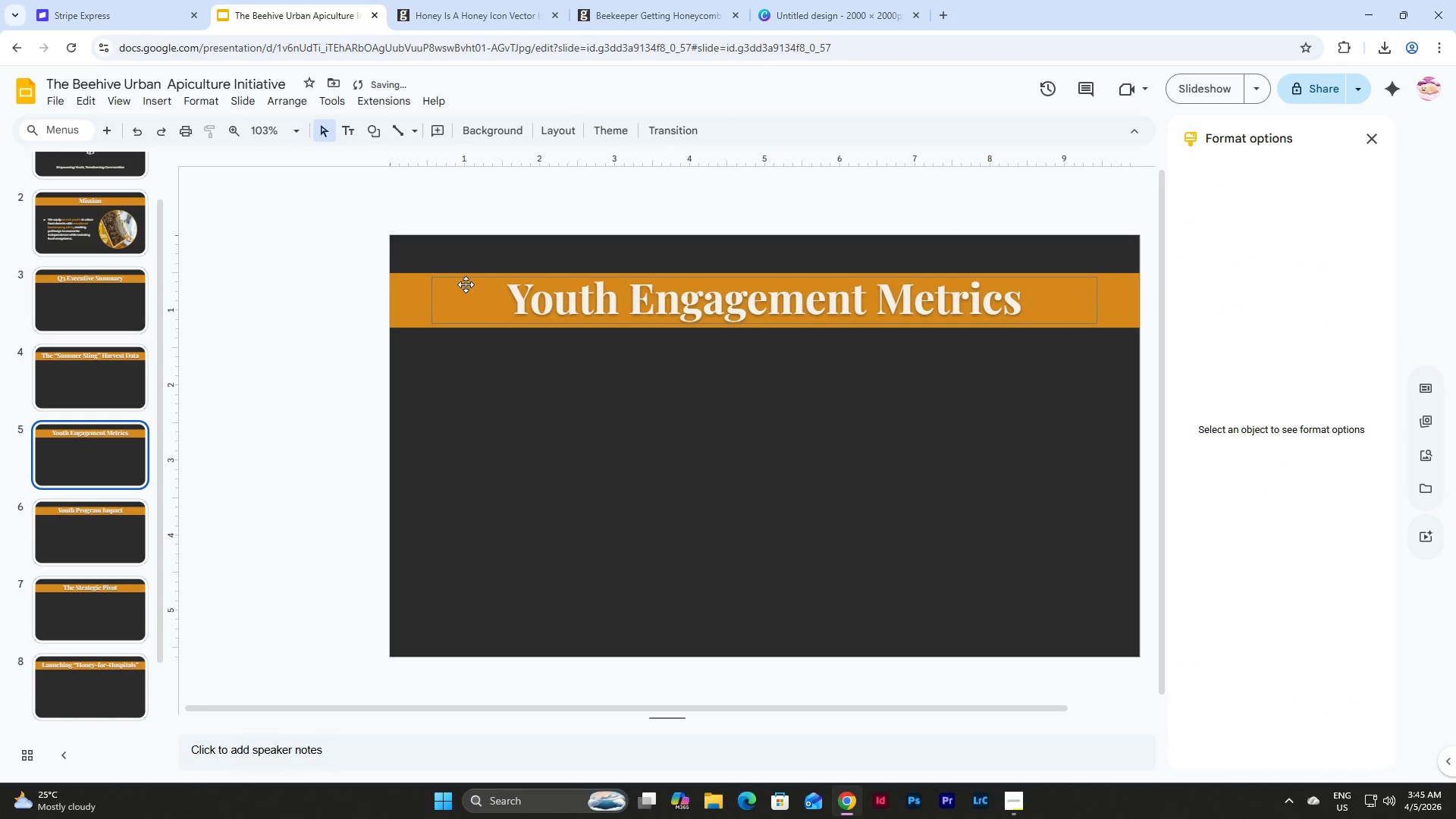 
left_click([468, 286])
 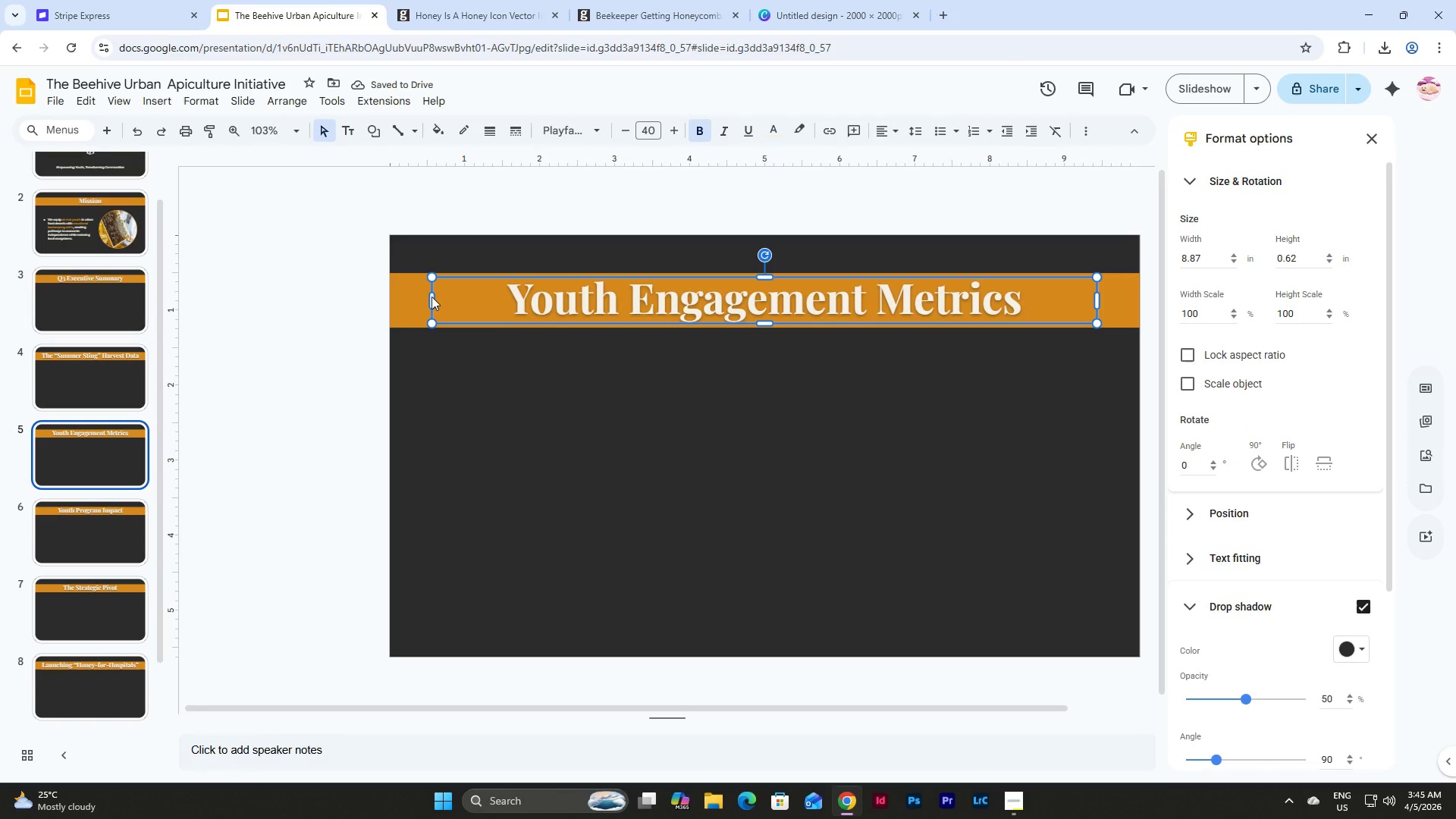 
left_click_drag(start_coordinate=[431, 297], to_coordinate=[388, 298])
 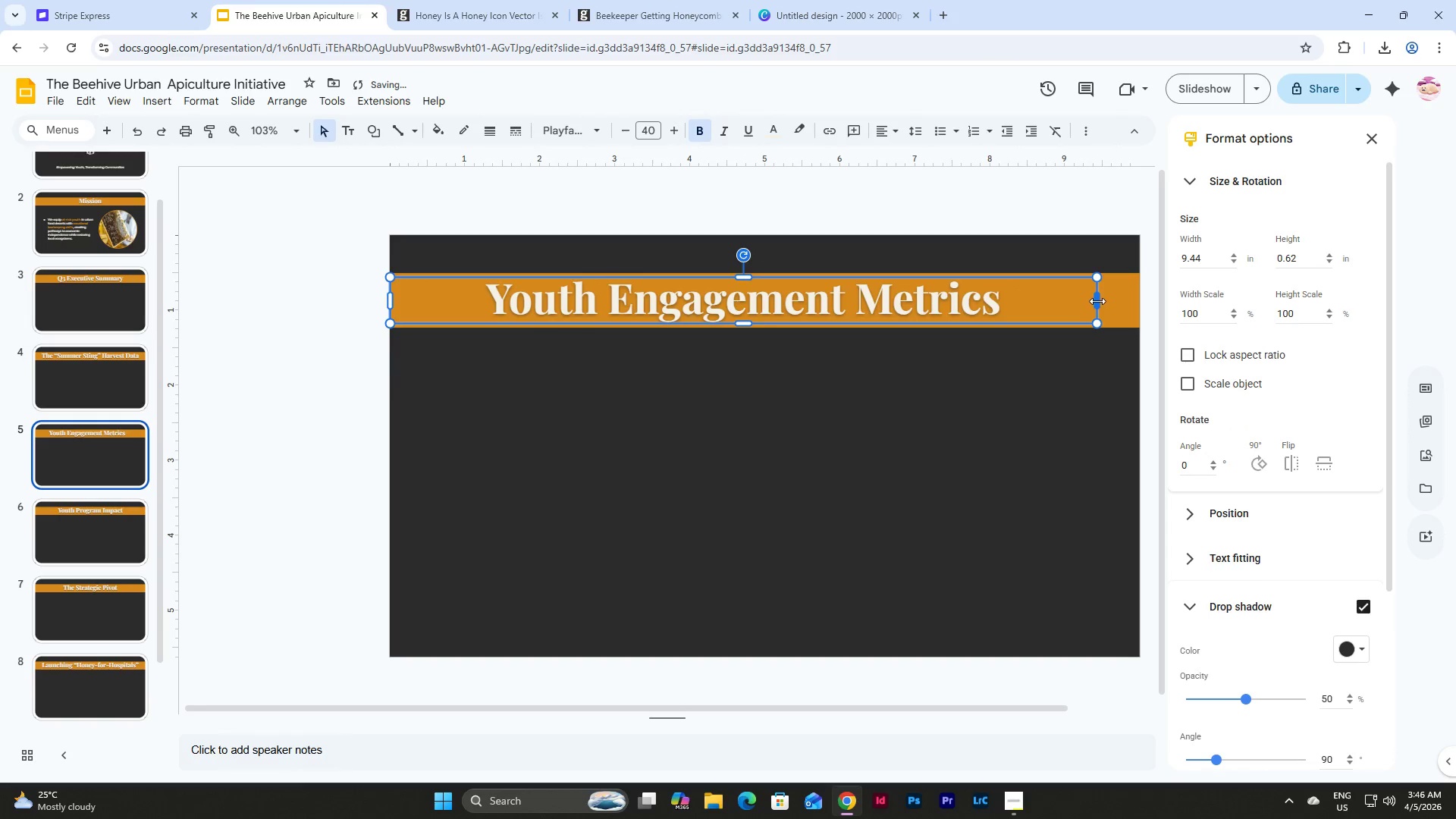 
left_click_drag(start_coordinate=[1097, 301], to_coordinate=[1139, 301])
 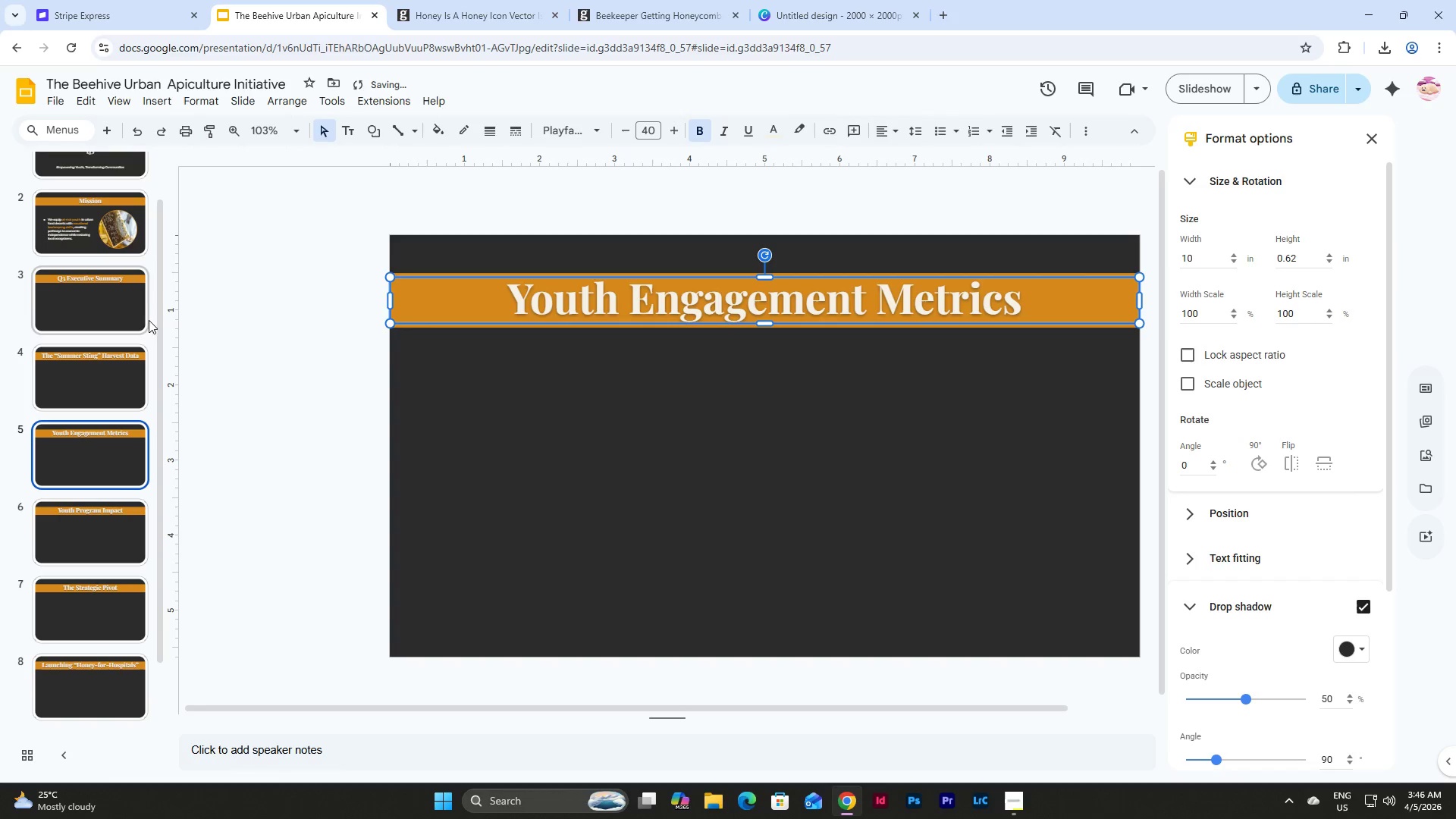 
scroll: coordinate [122, 360], scroll_direction: down, amount: 1.0
 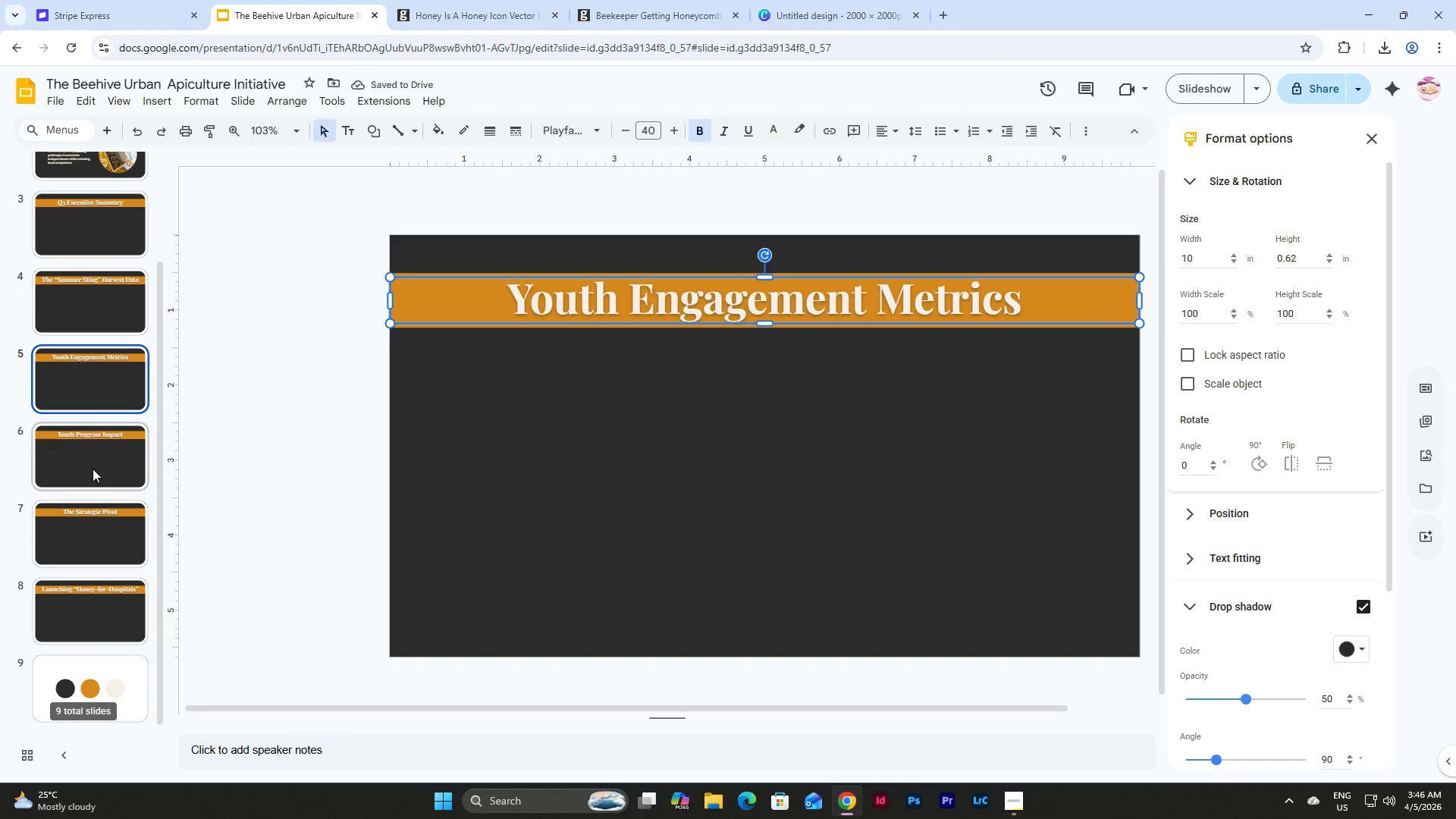 
left_click([93, 469])
 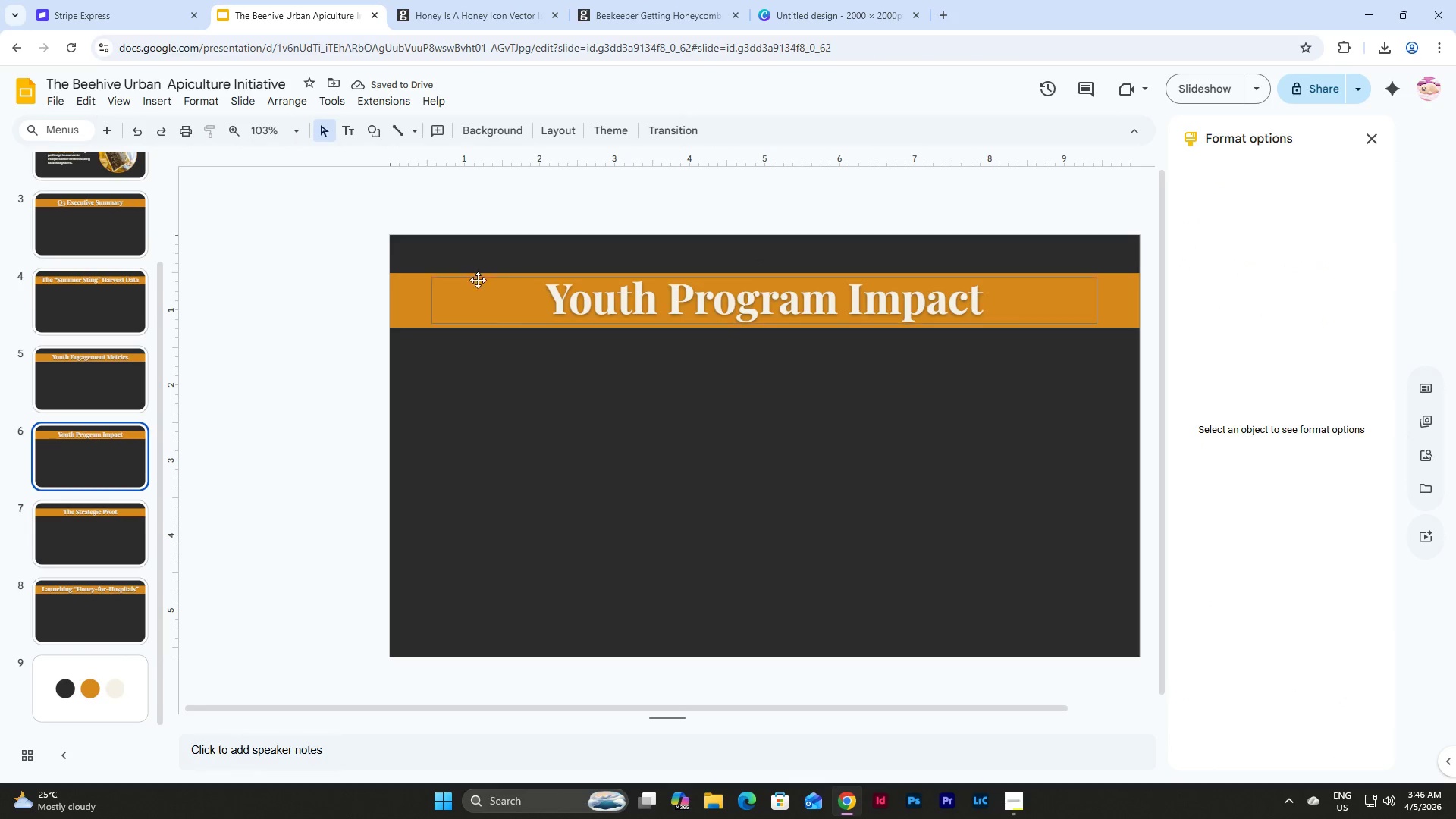 
left_click([476, 282])
 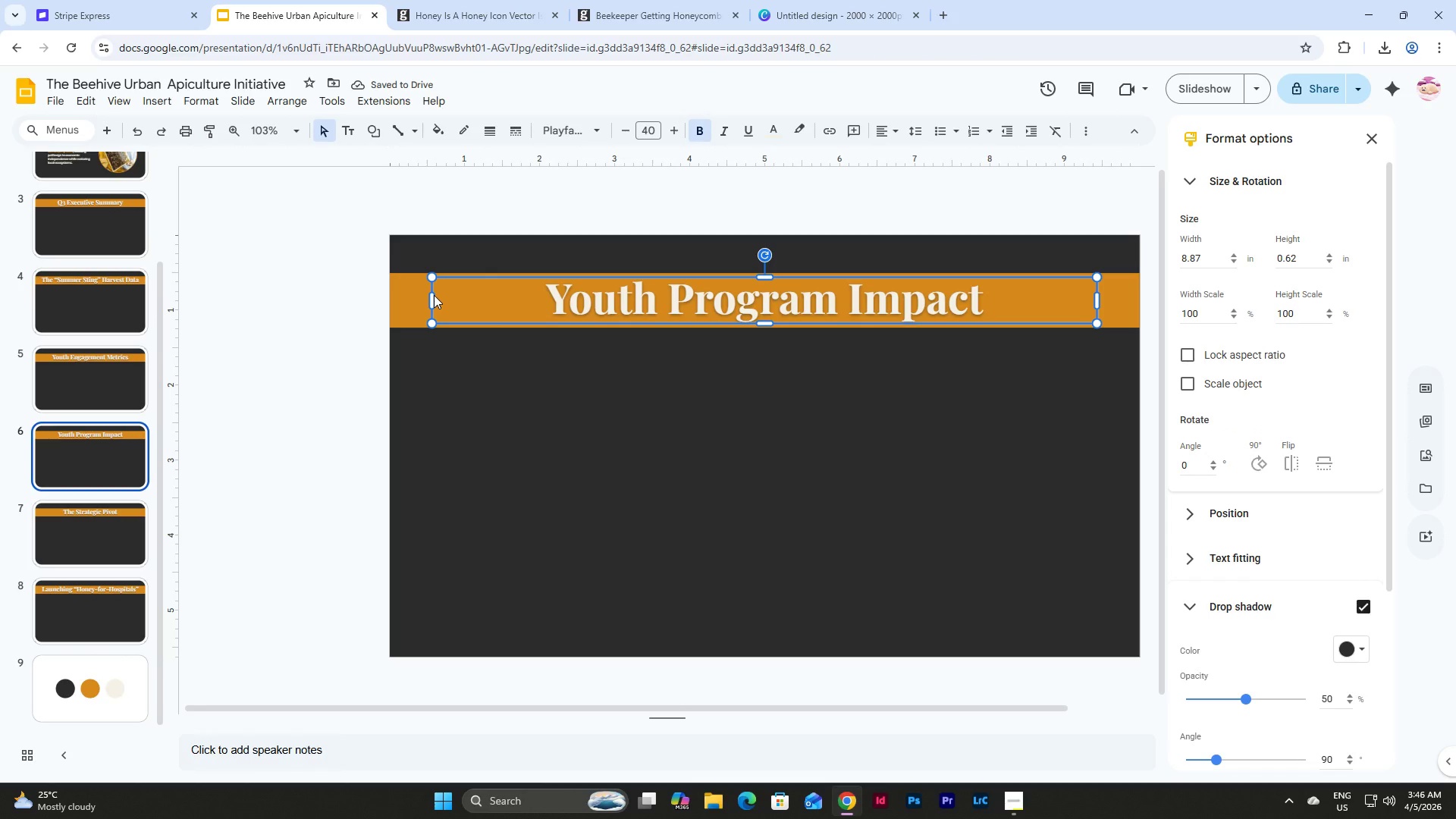 
left_click_drag(start_coordinate=[434, 295], to_coordinate=[388, 299])
 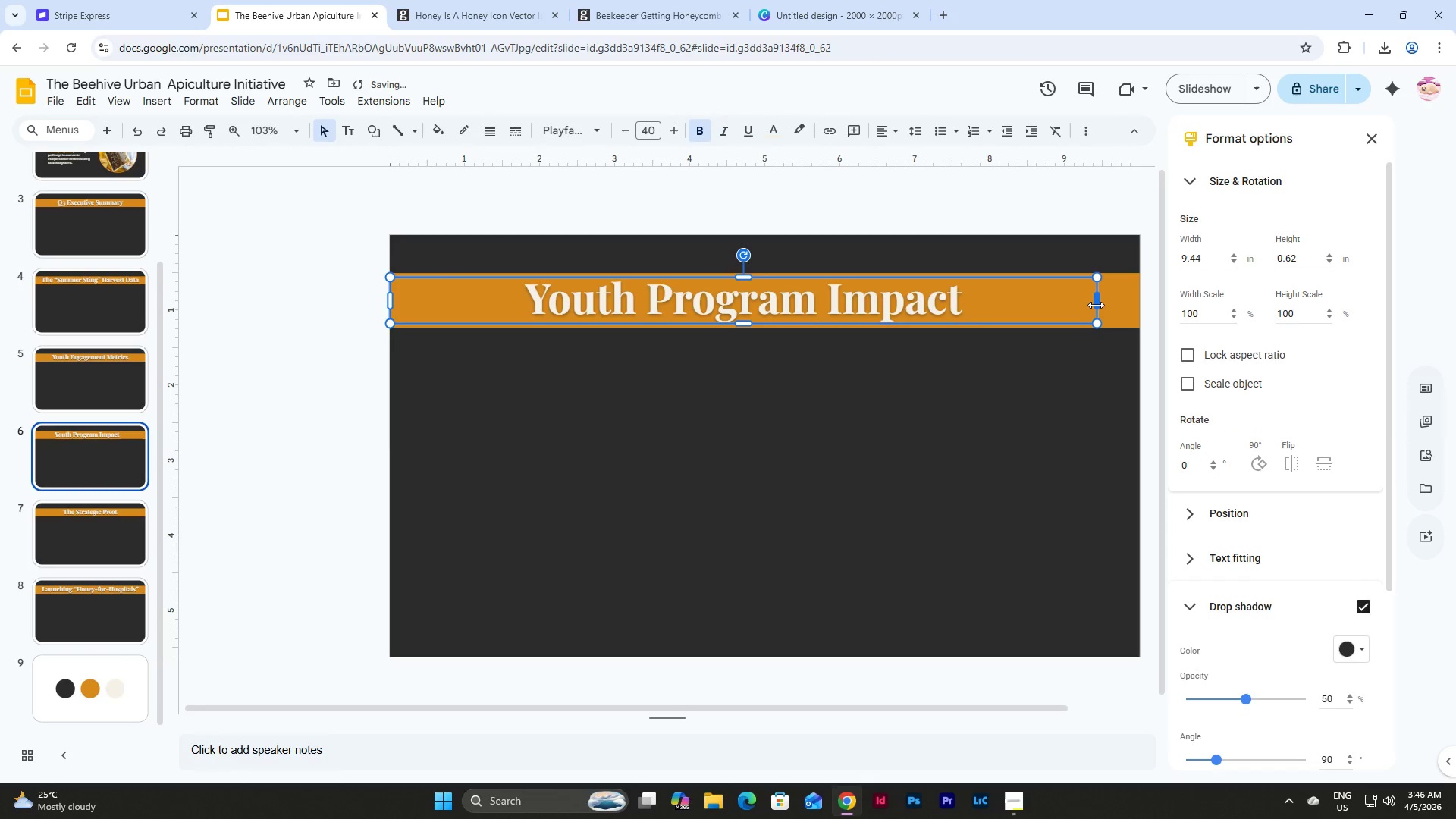 
left_click_drag(start_coordinate=[1094, 303], to_coordinate=[1142, 303])
 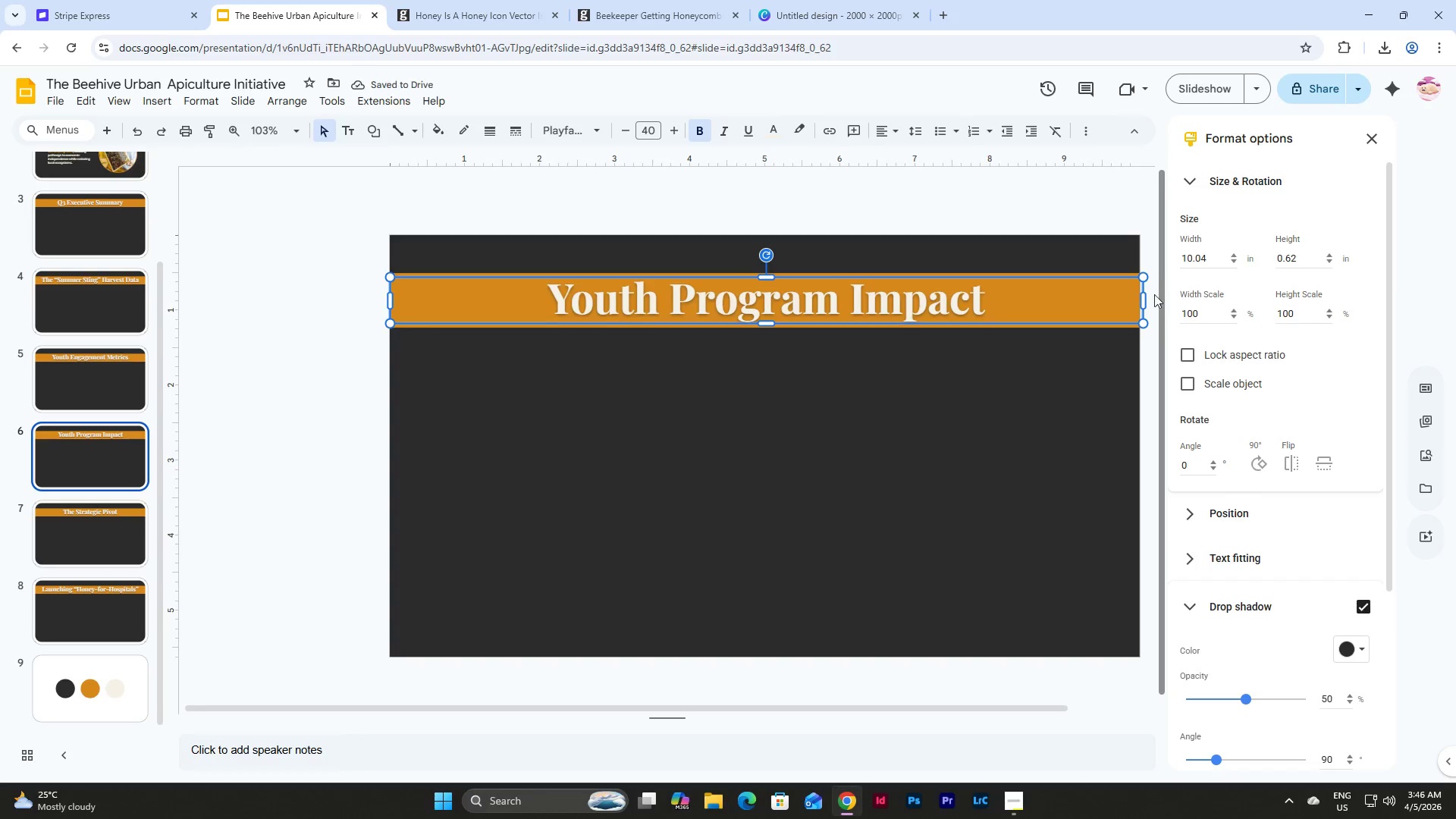 
left_click_drag(start_coordinate=[1146, 300], to_coordinate=[1138, 300])
 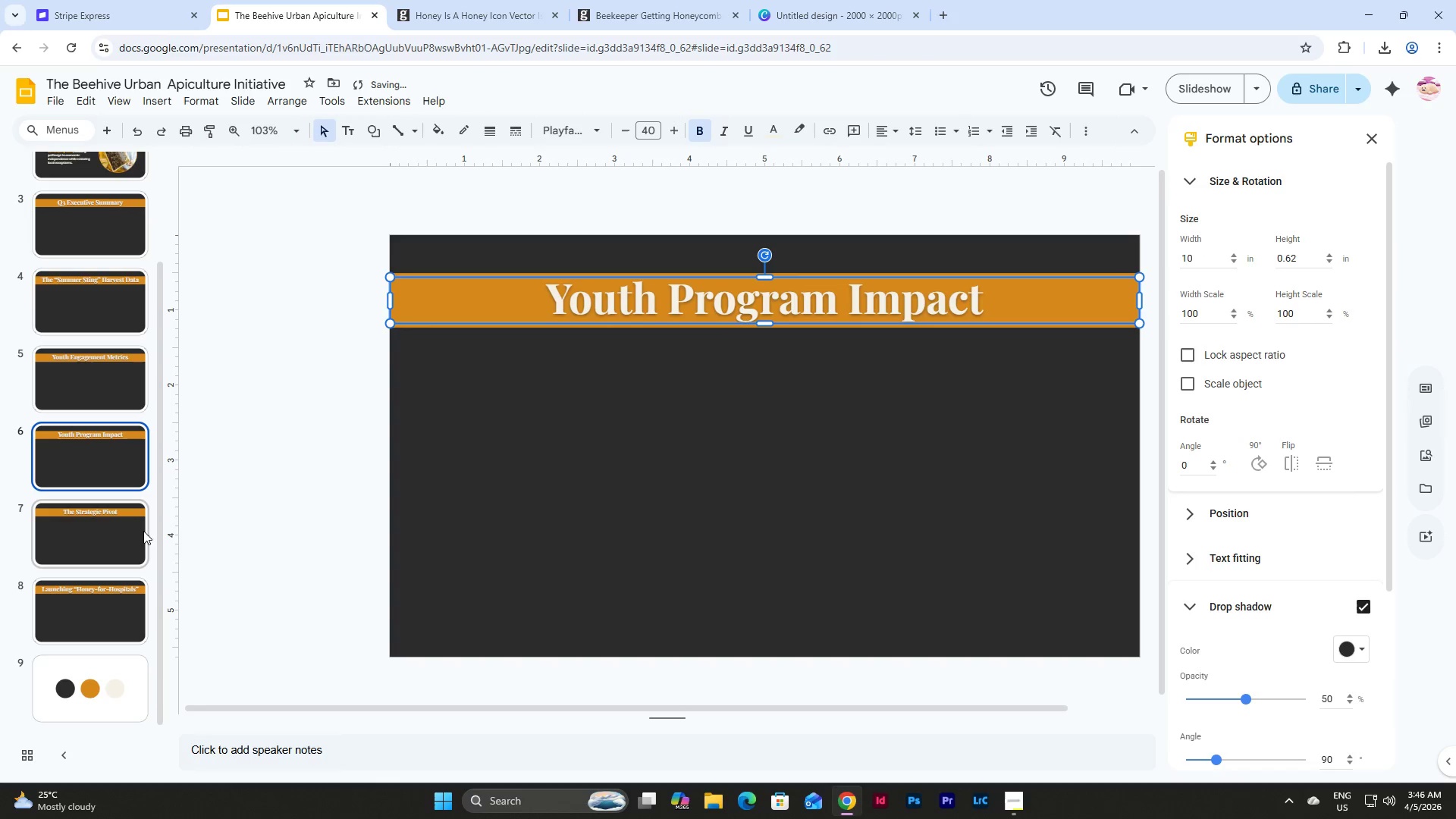 
left_click([112, 539])
 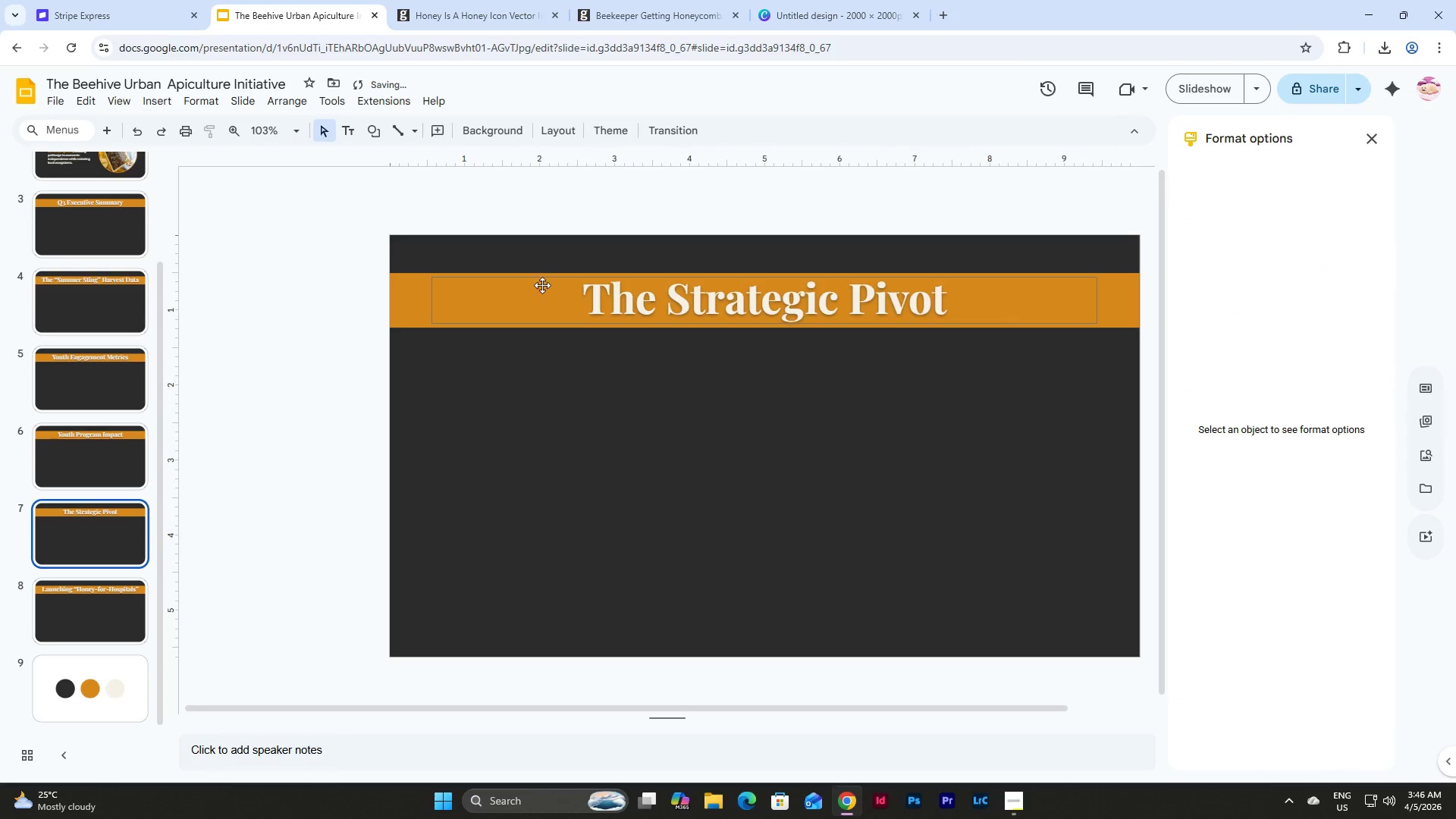 
left_click([542, 284])
 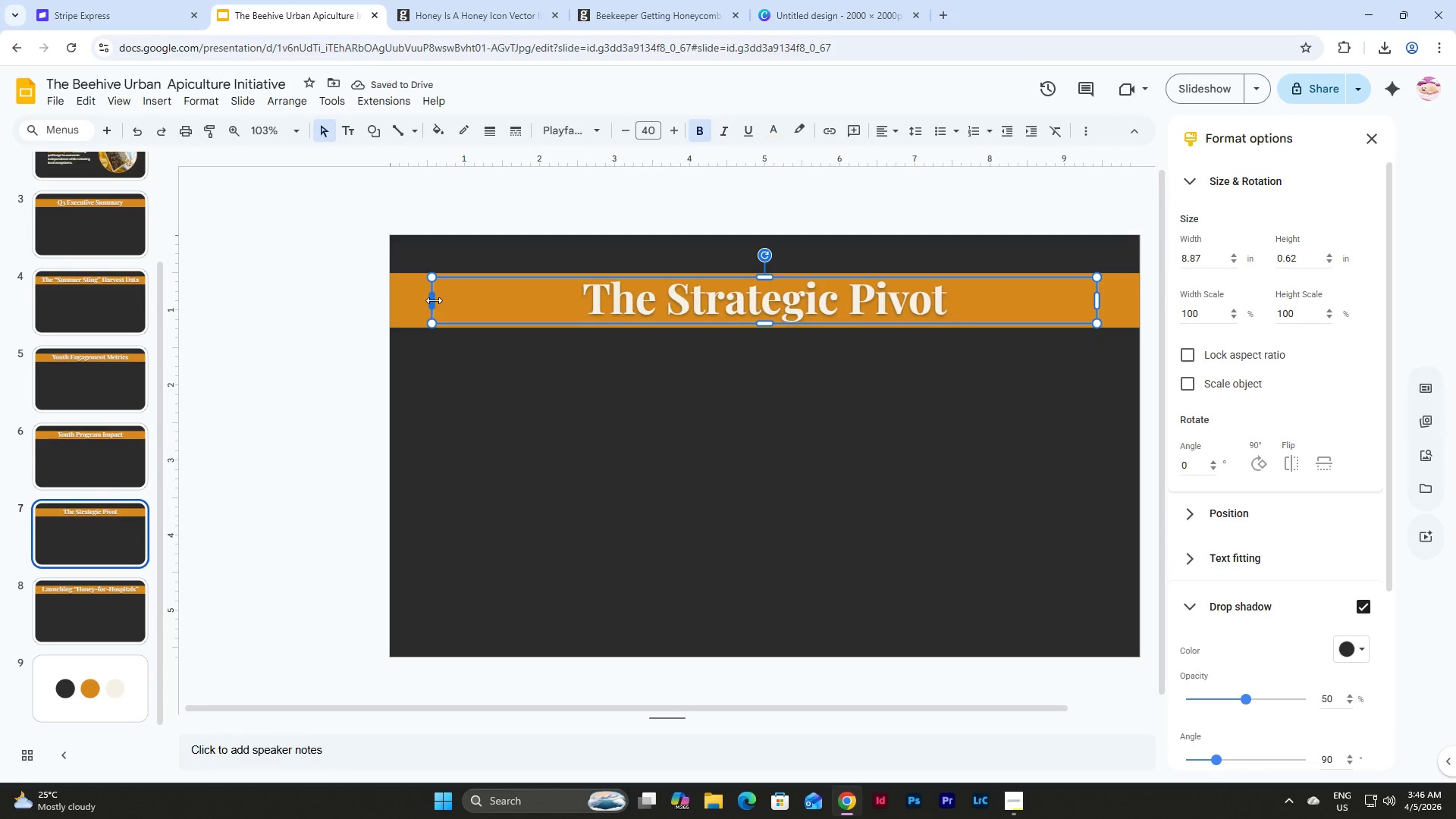 
left_click_drag(start_coordinate=[434, 300], to_coordinate=[390, 303])
 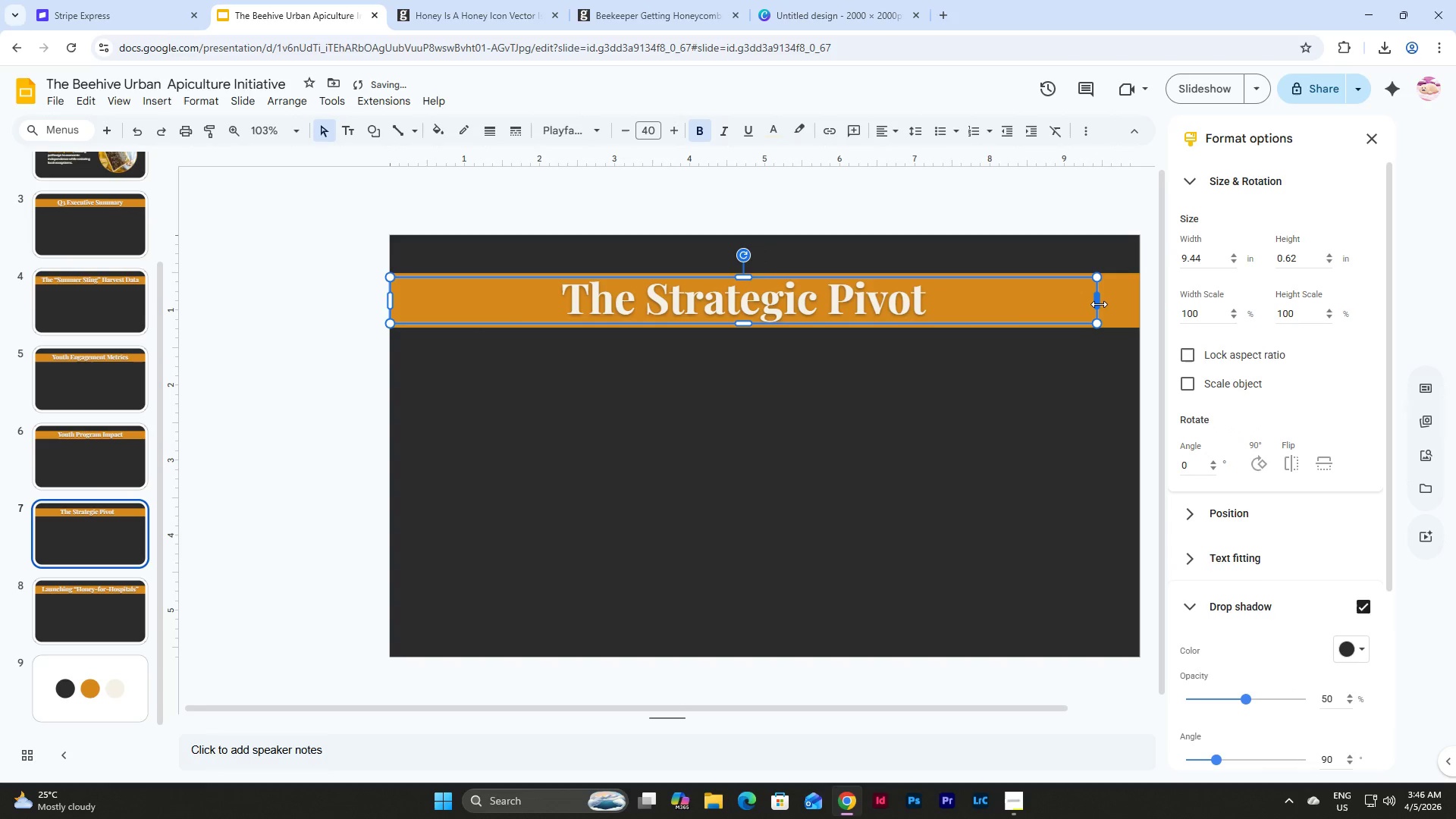 
left_click_drag(start_coordinate=[1099, 303], to_coordinate=[1138, 306])
 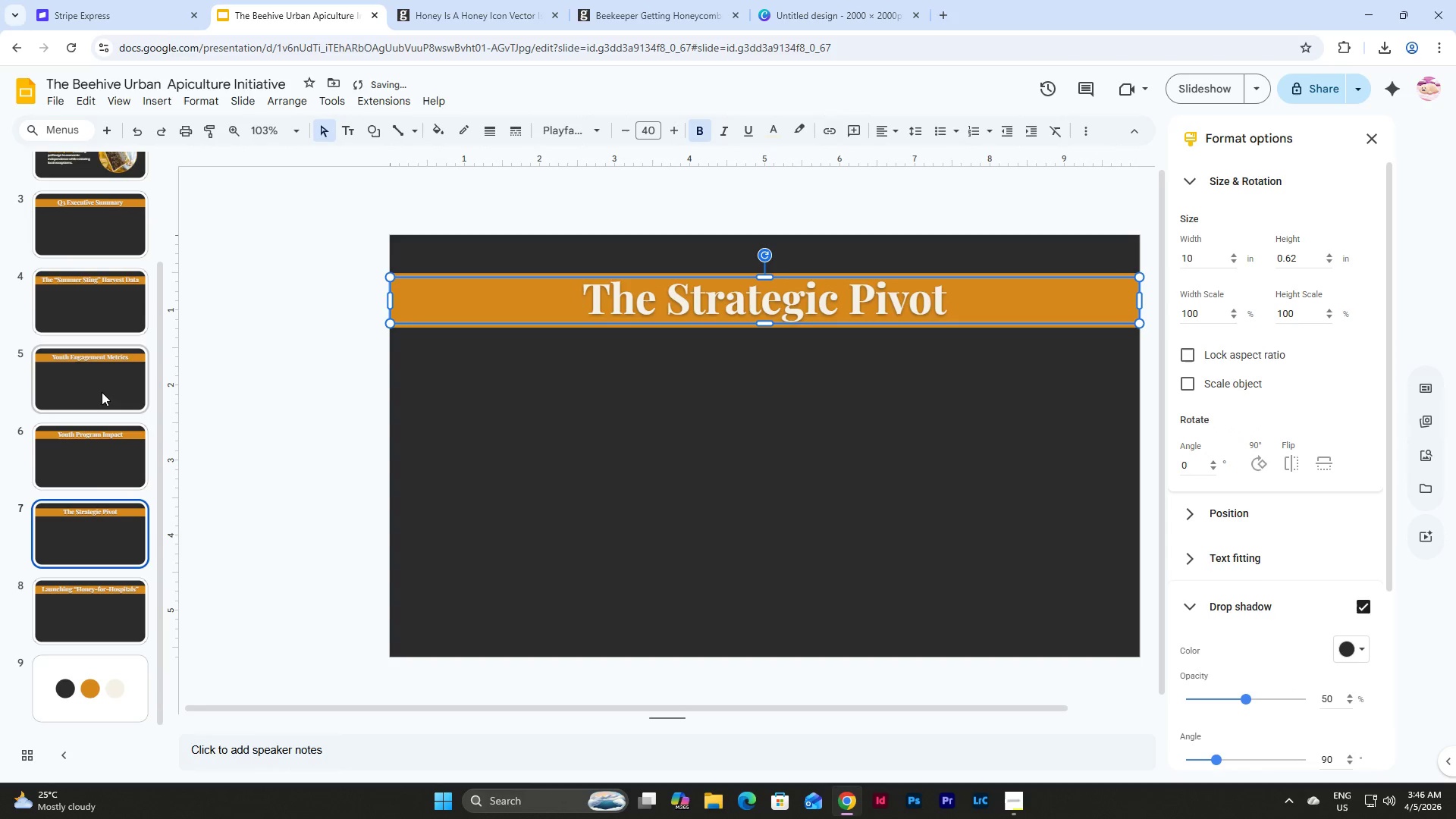 
scroll: coordinate [102, 382], scroll_direction: down, amount: 2.0
 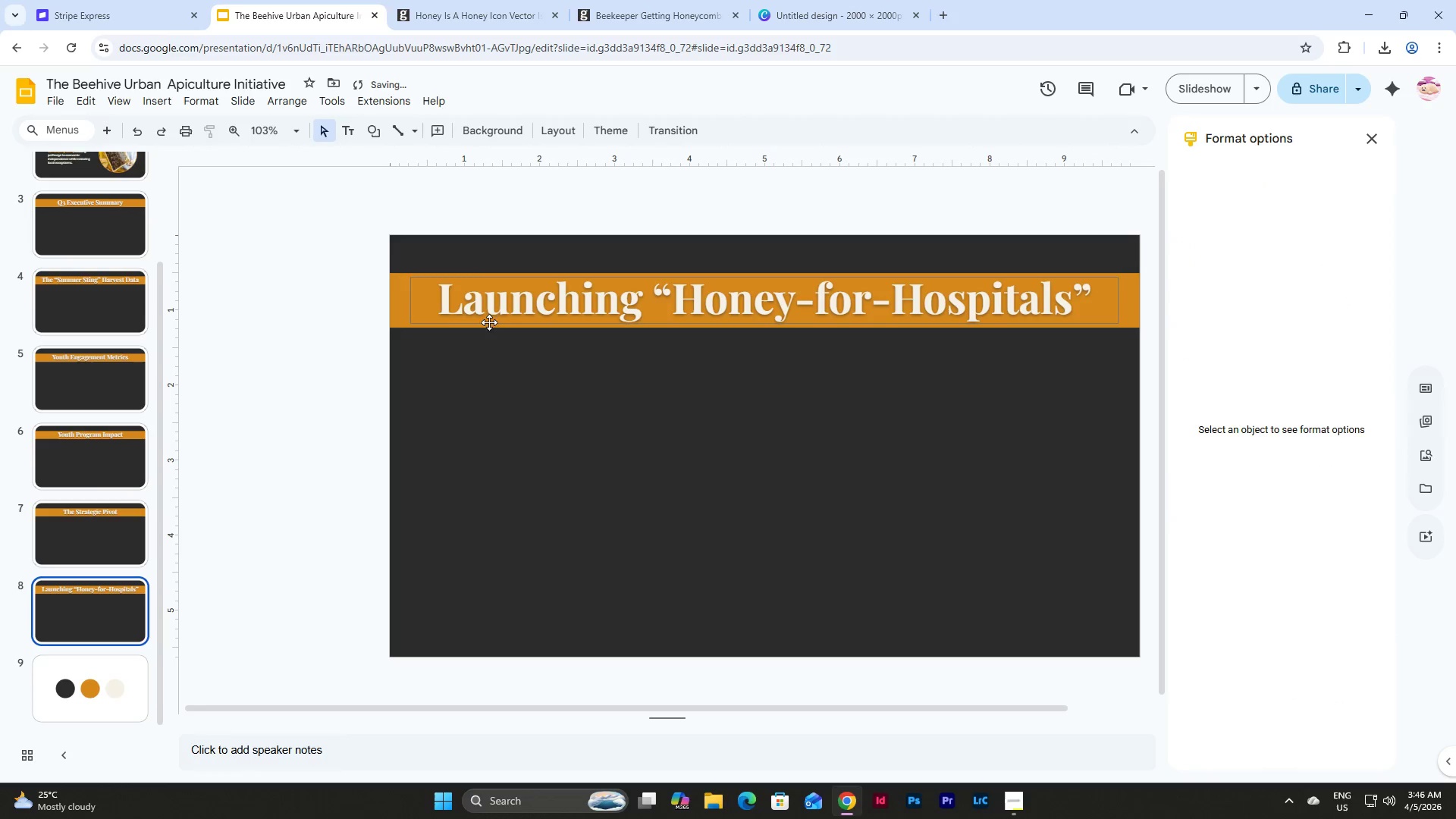 
left_click([503, 306])
 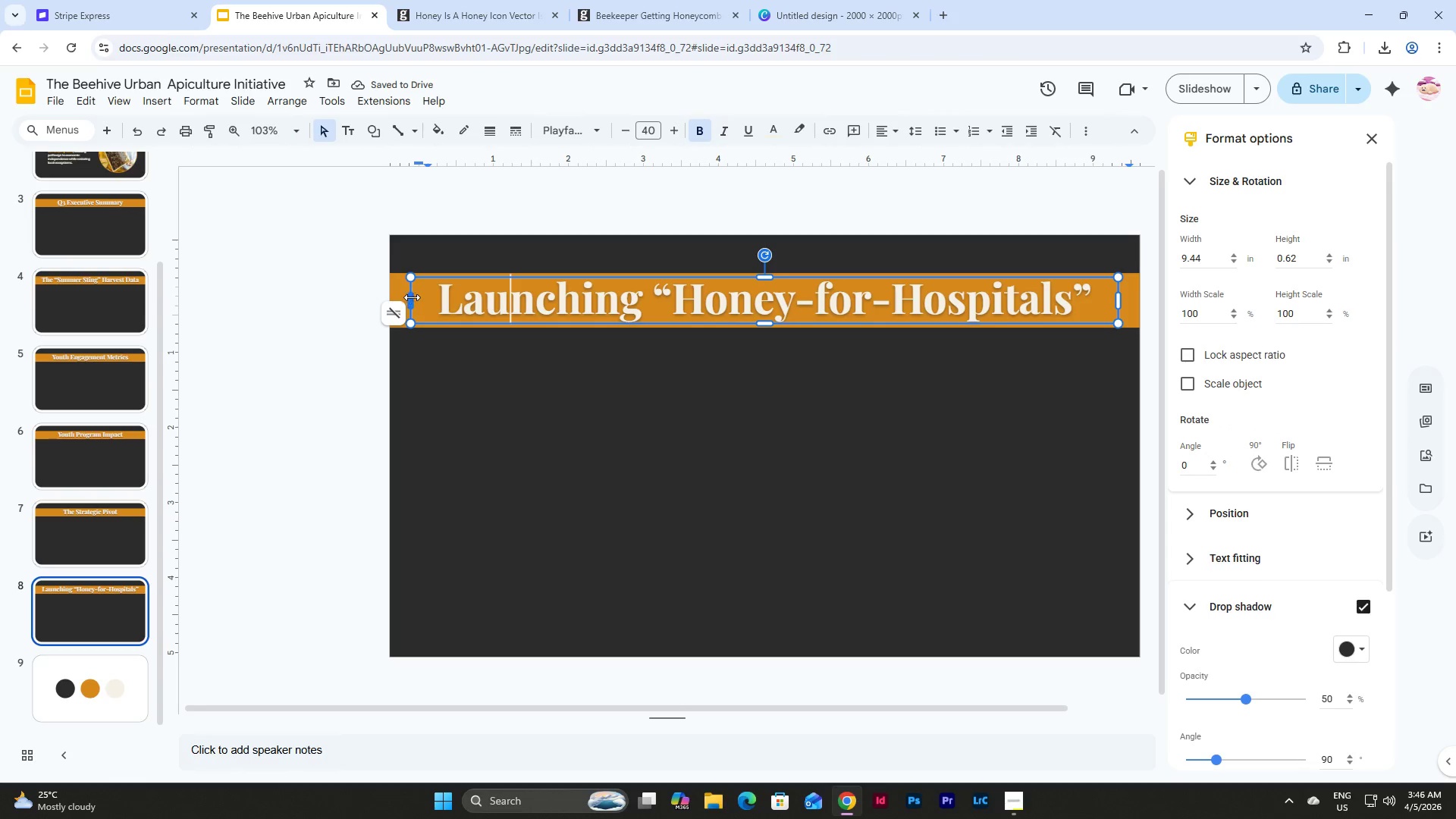 
left_click_drag(start_coordinate=[412, 297], to_coordinate=[390, 299])
 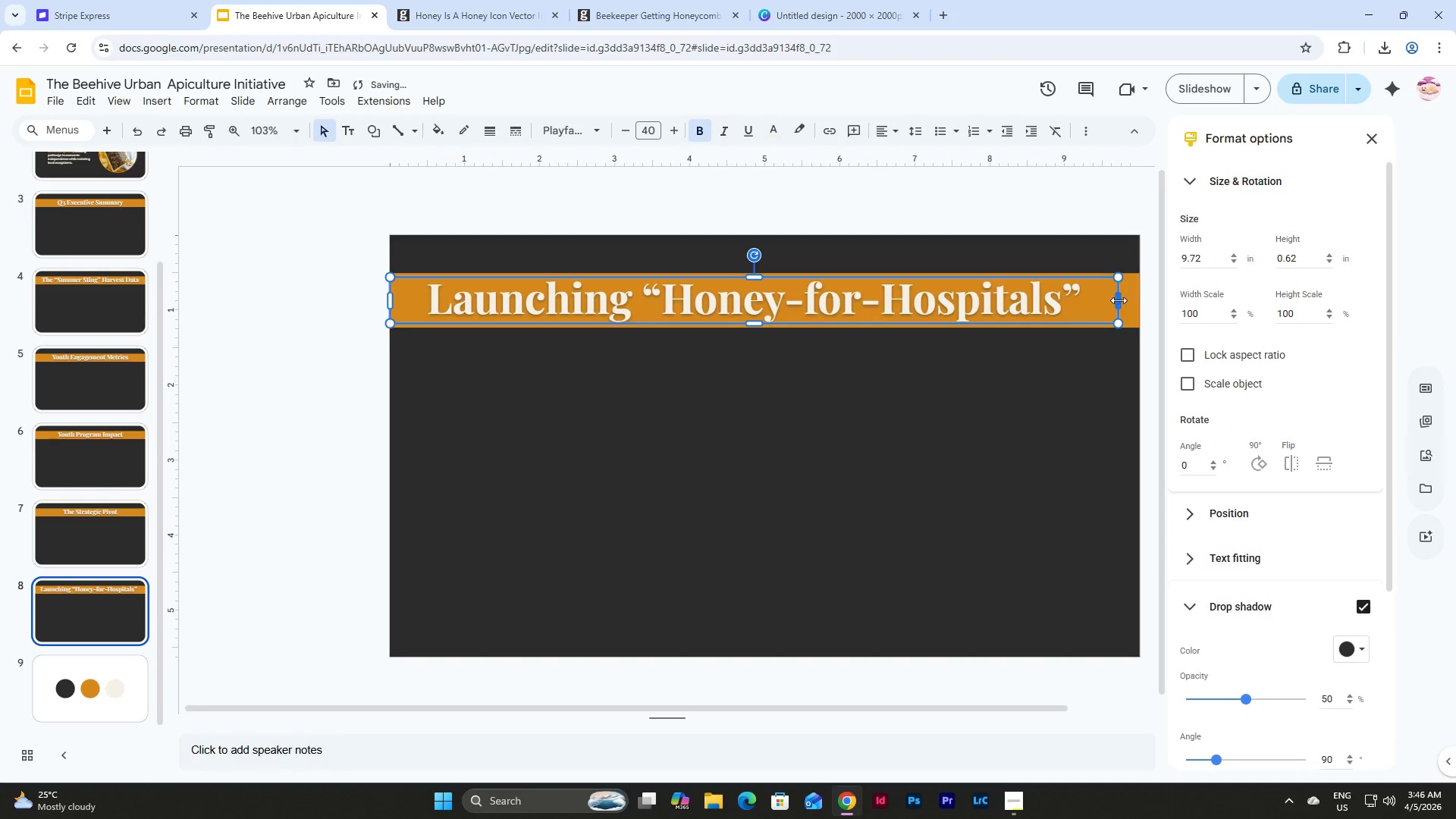 
left_click_drag(start_coordinate=[1119, 300], to_coordinate=[1136, 300])
 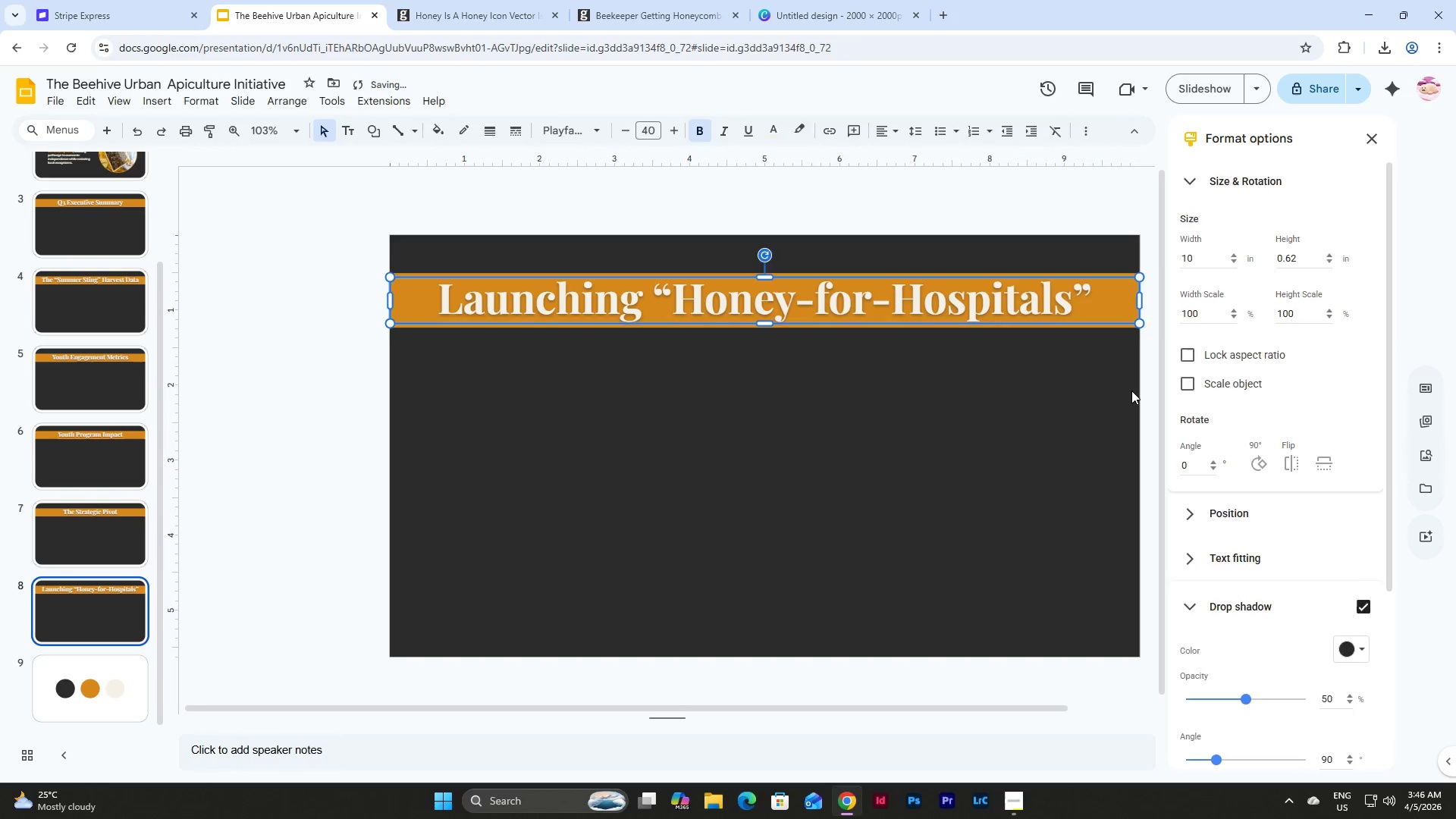 
left_click([1131, 391])
 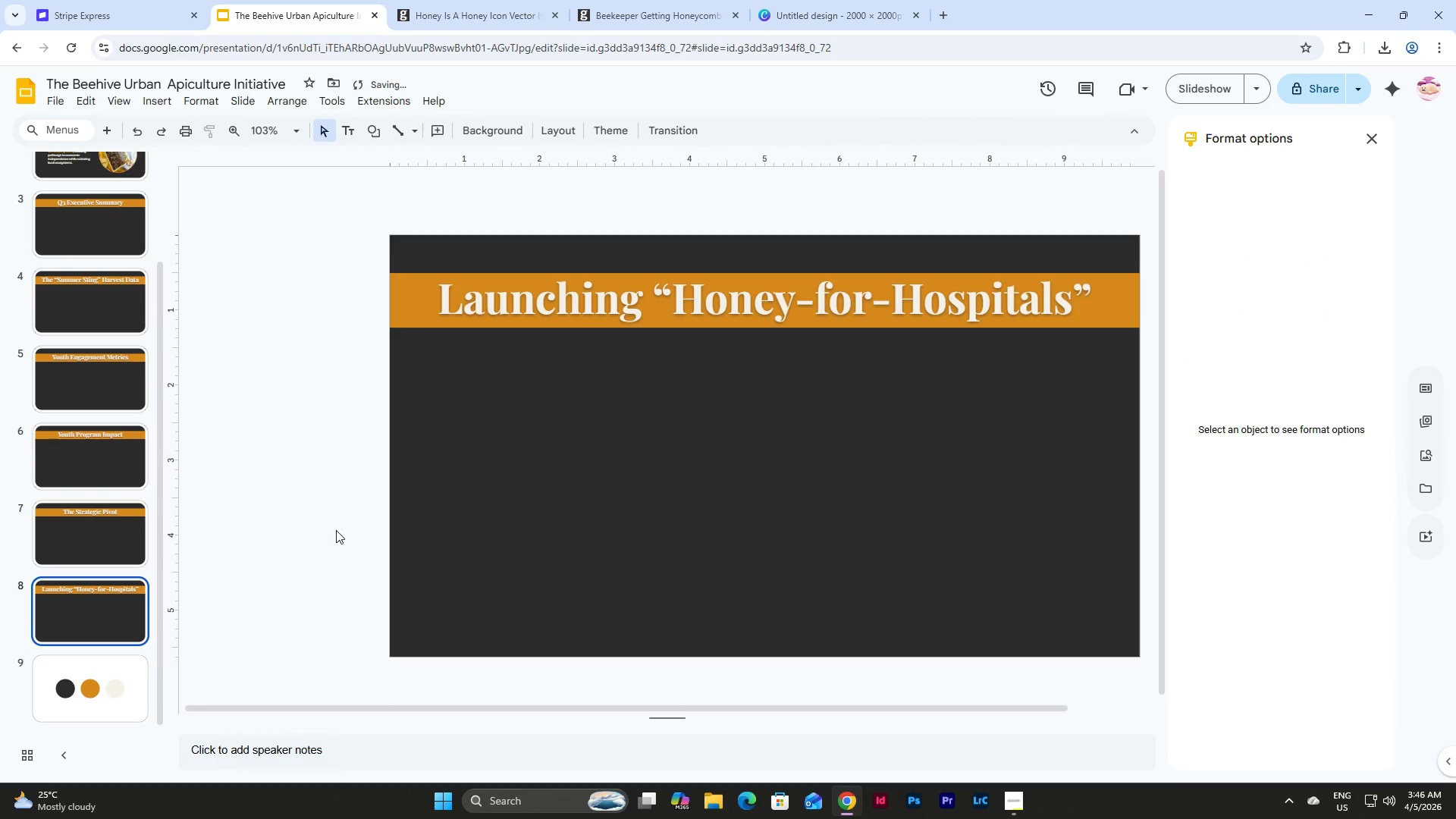 
left_click([76, 600])
 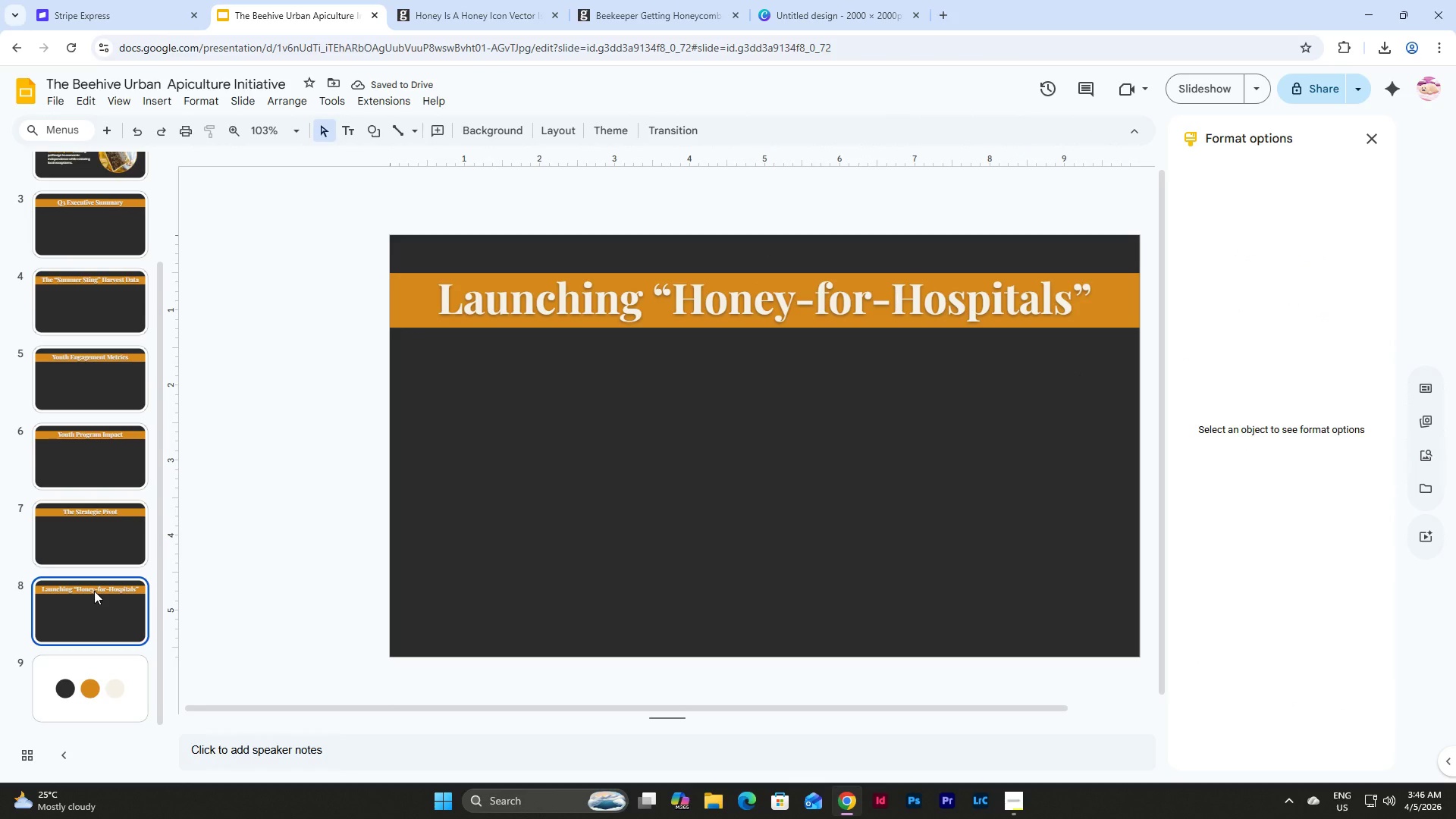 
key(Control+D)
 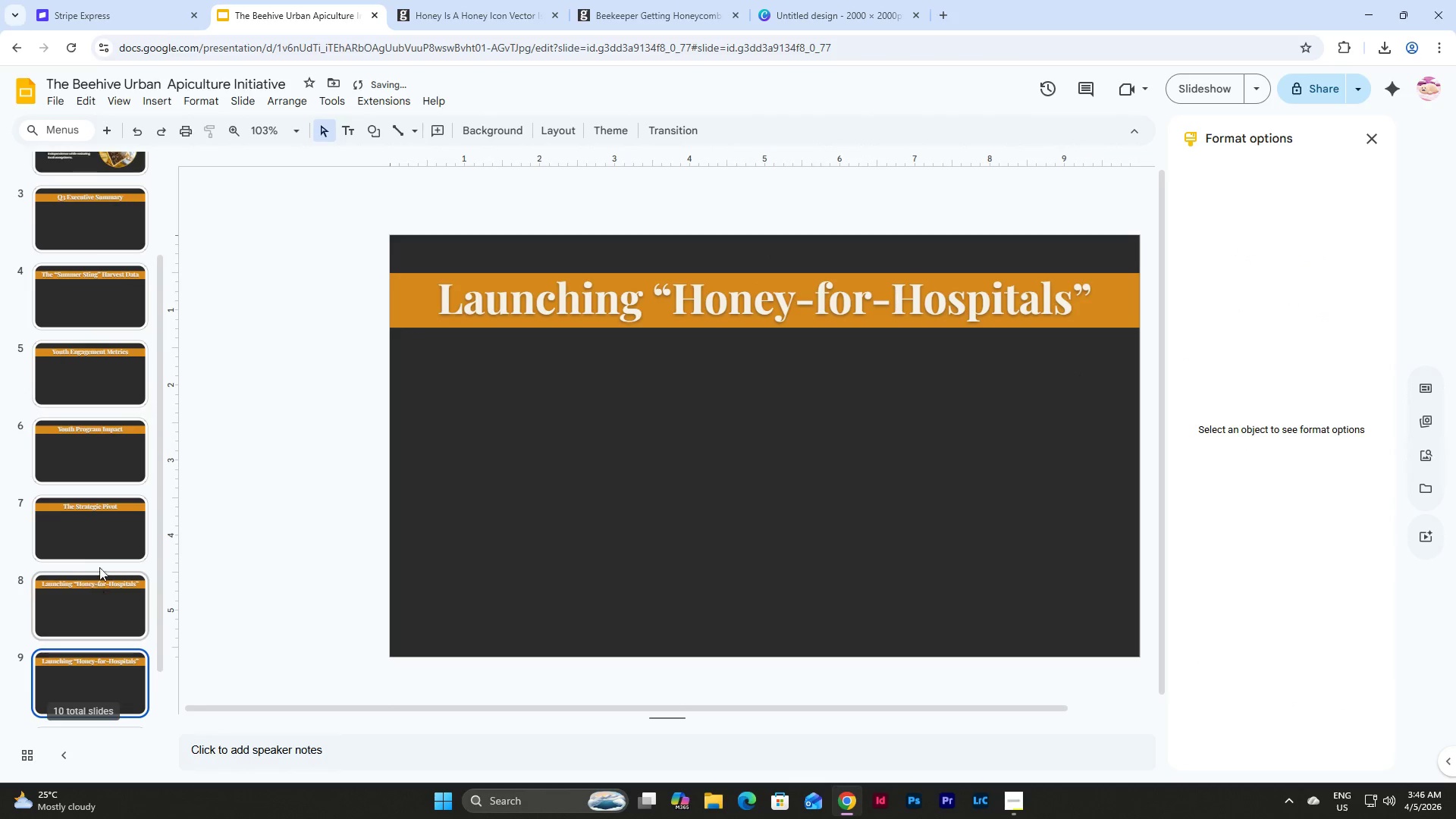 
scroll: coordinate [101, 566], scroll_direction: down, amount: 3.0
 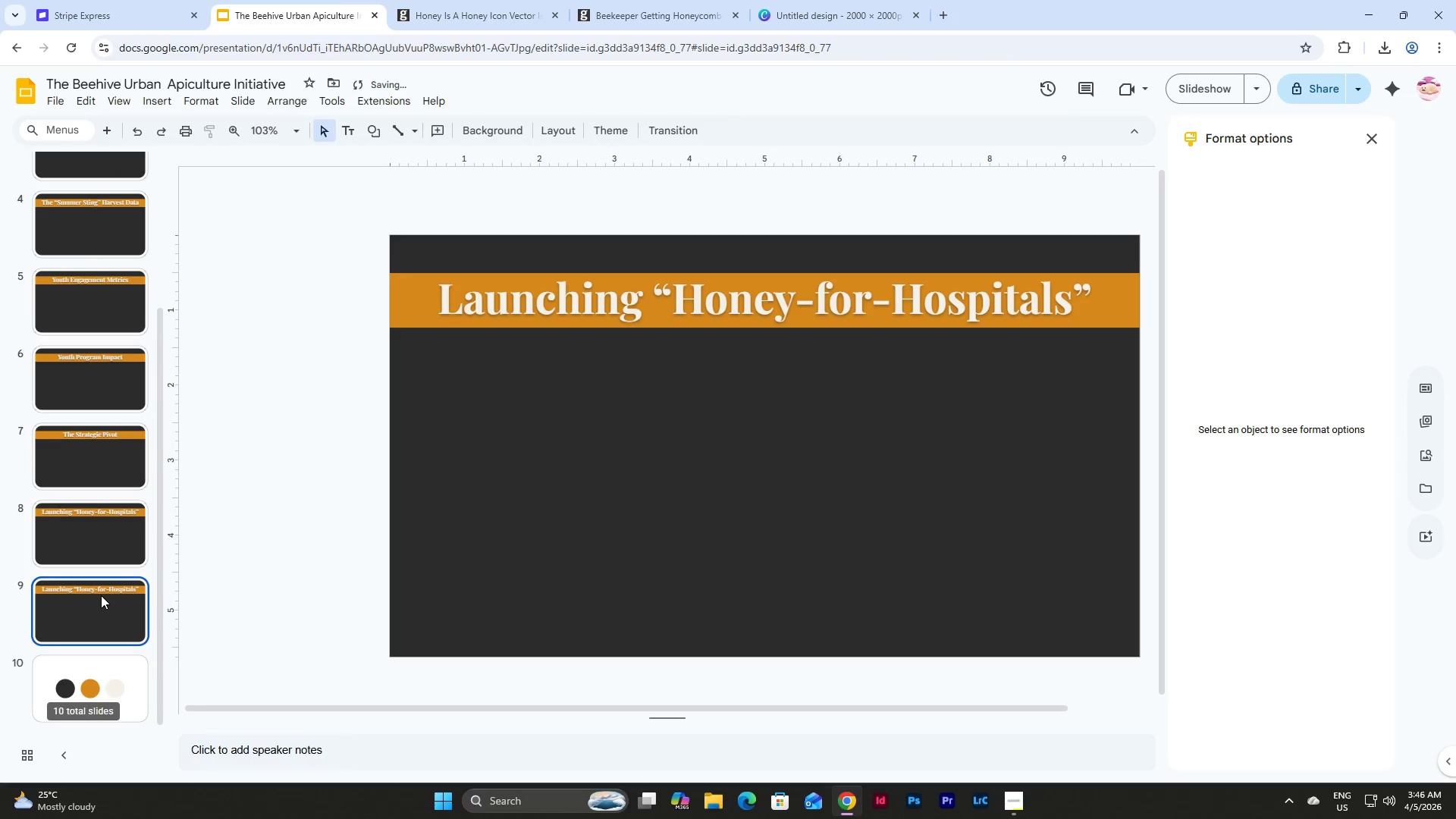 
left_click([101, 595])
 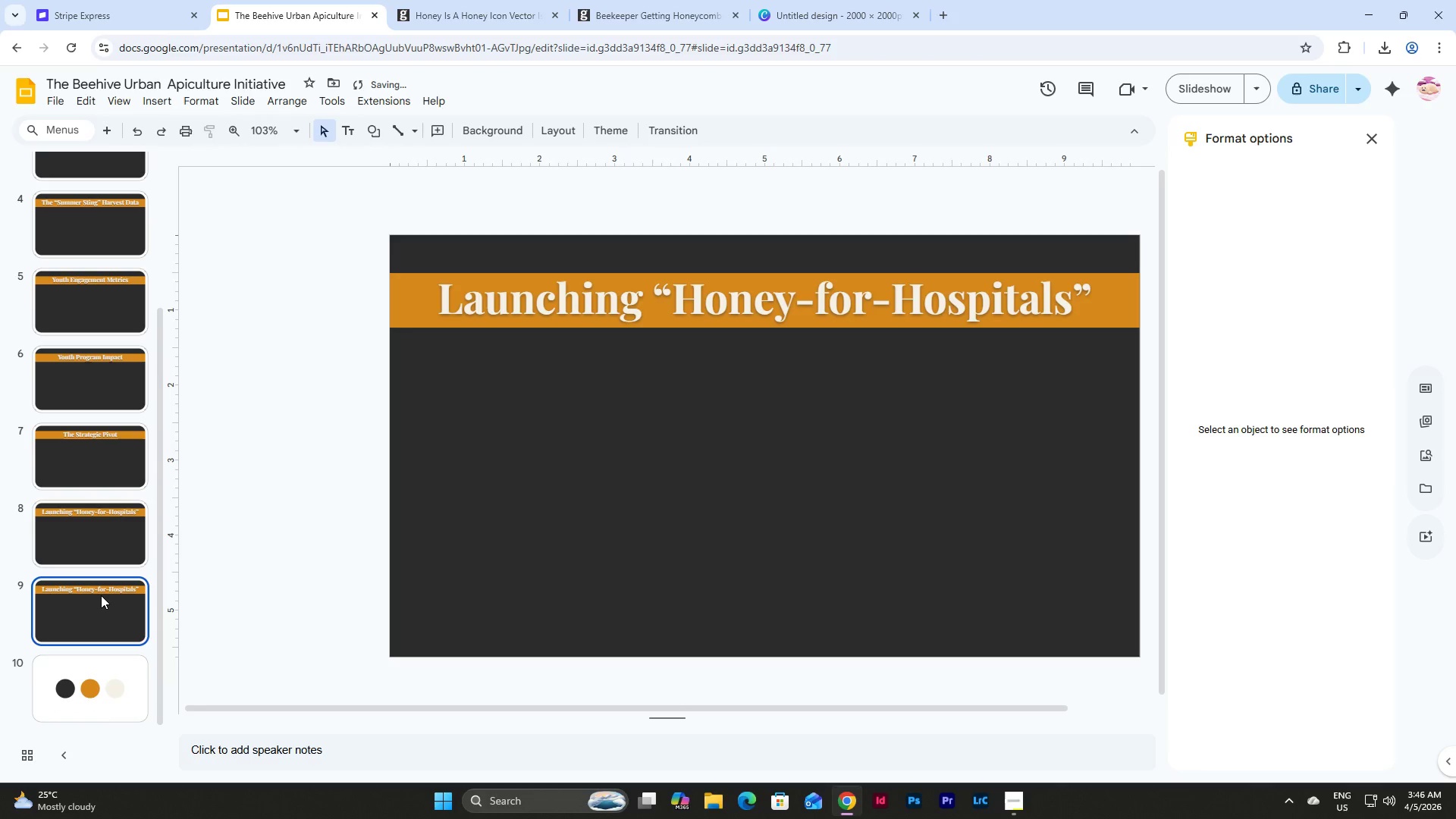 
key(Control+D)
 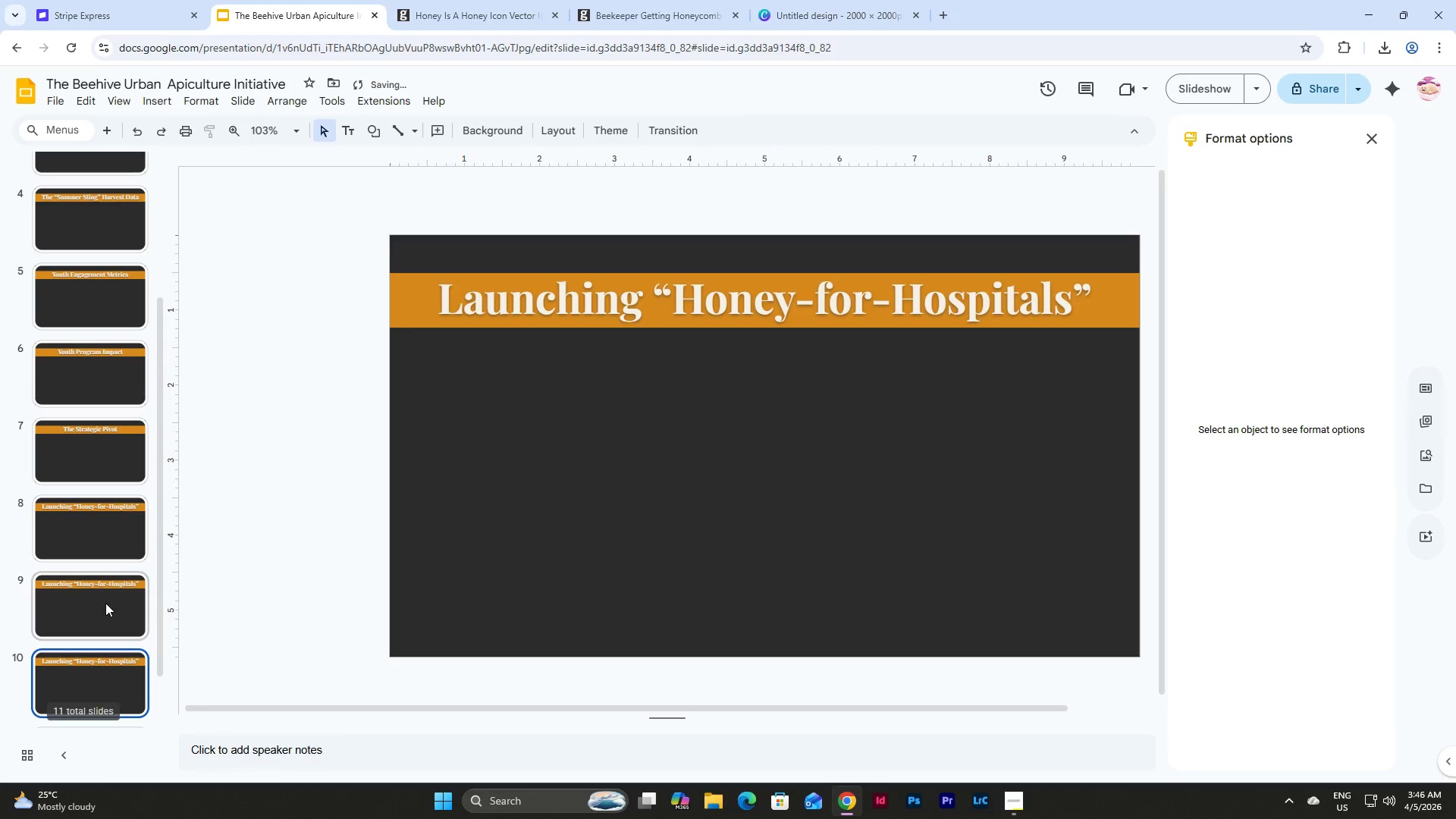 
left_click([105, 603])
 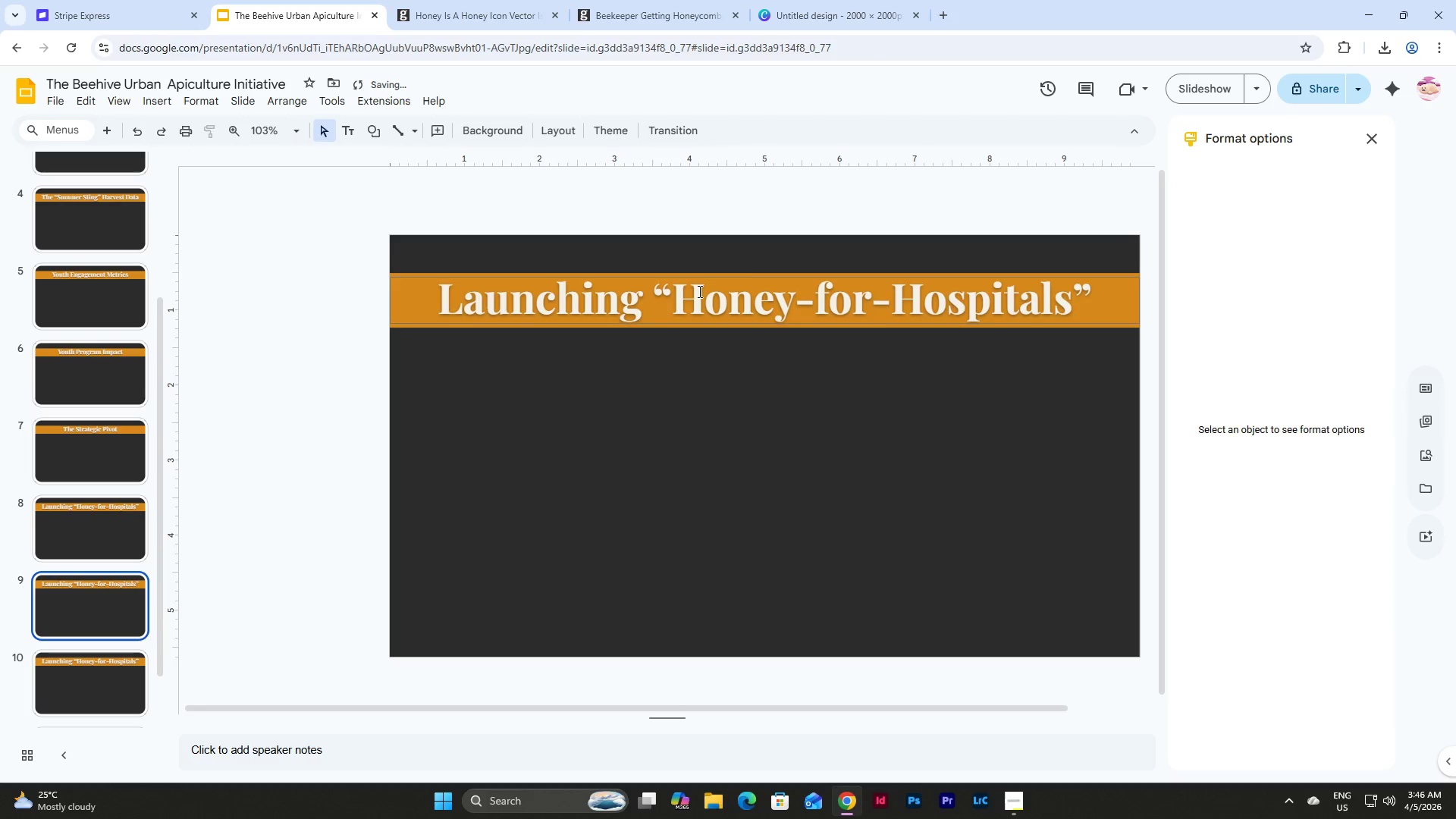 
left_click([707, 287])
 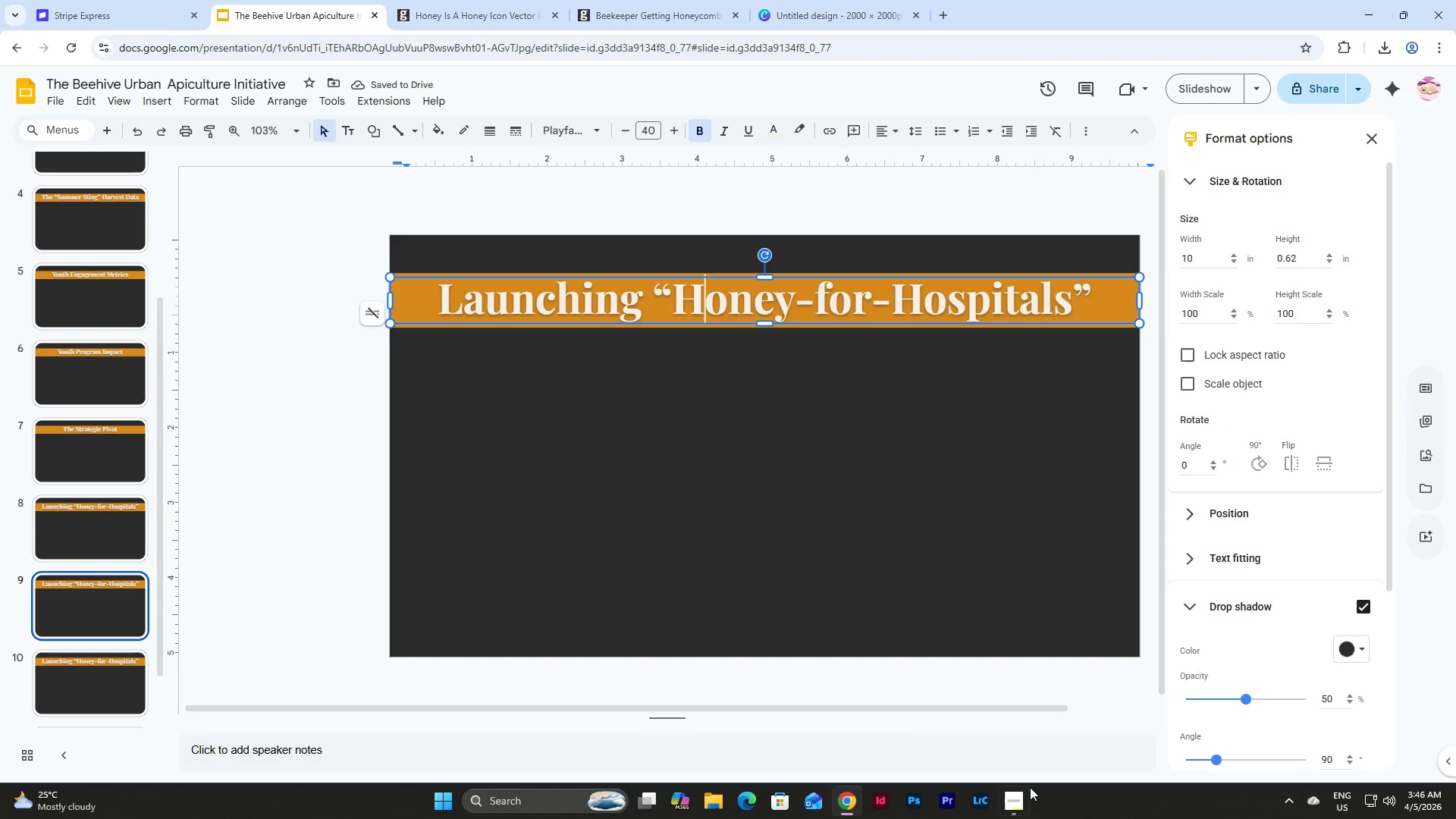 
left_click([1017, 806])